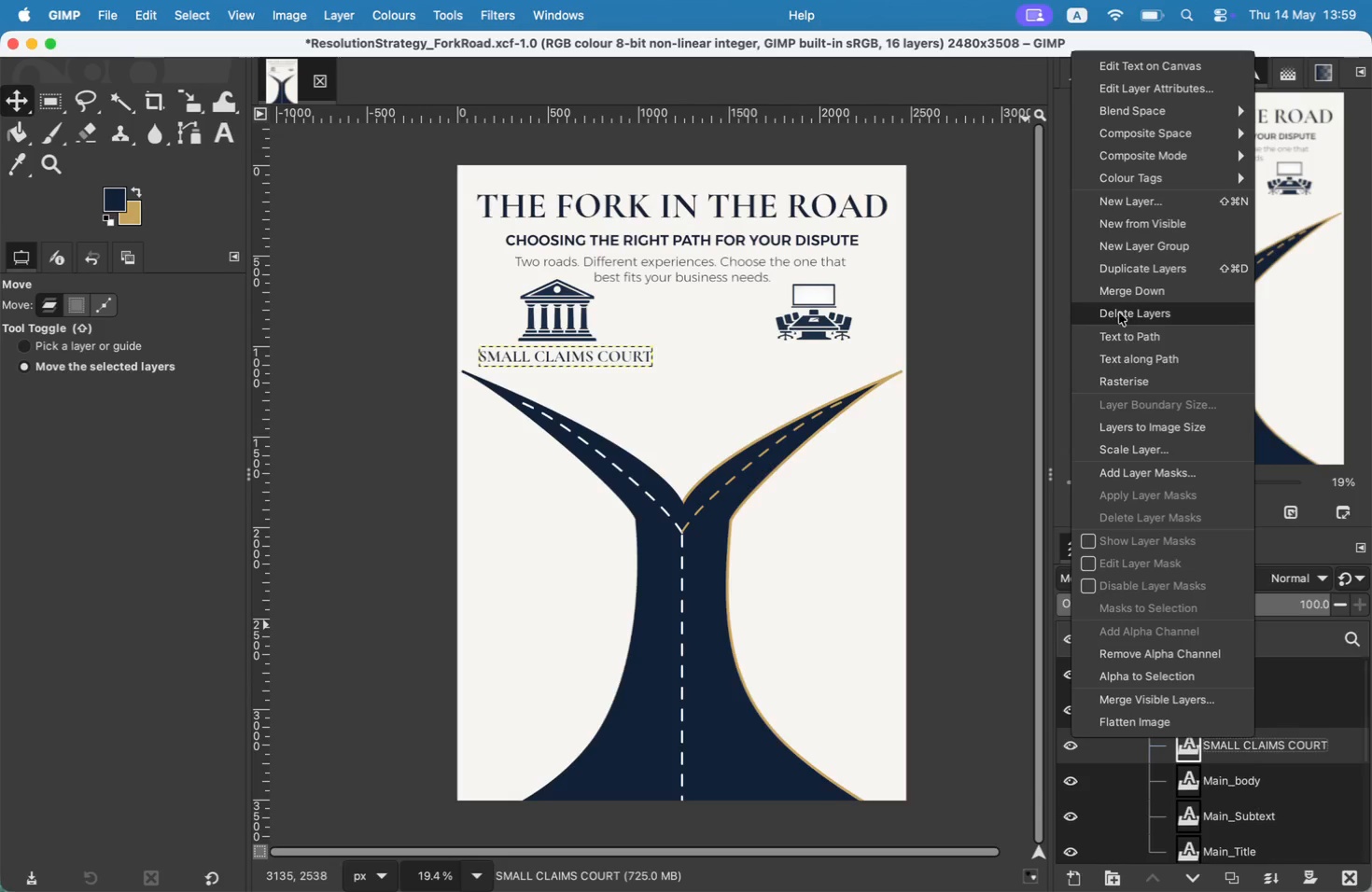 
left_click([1118, 265])
 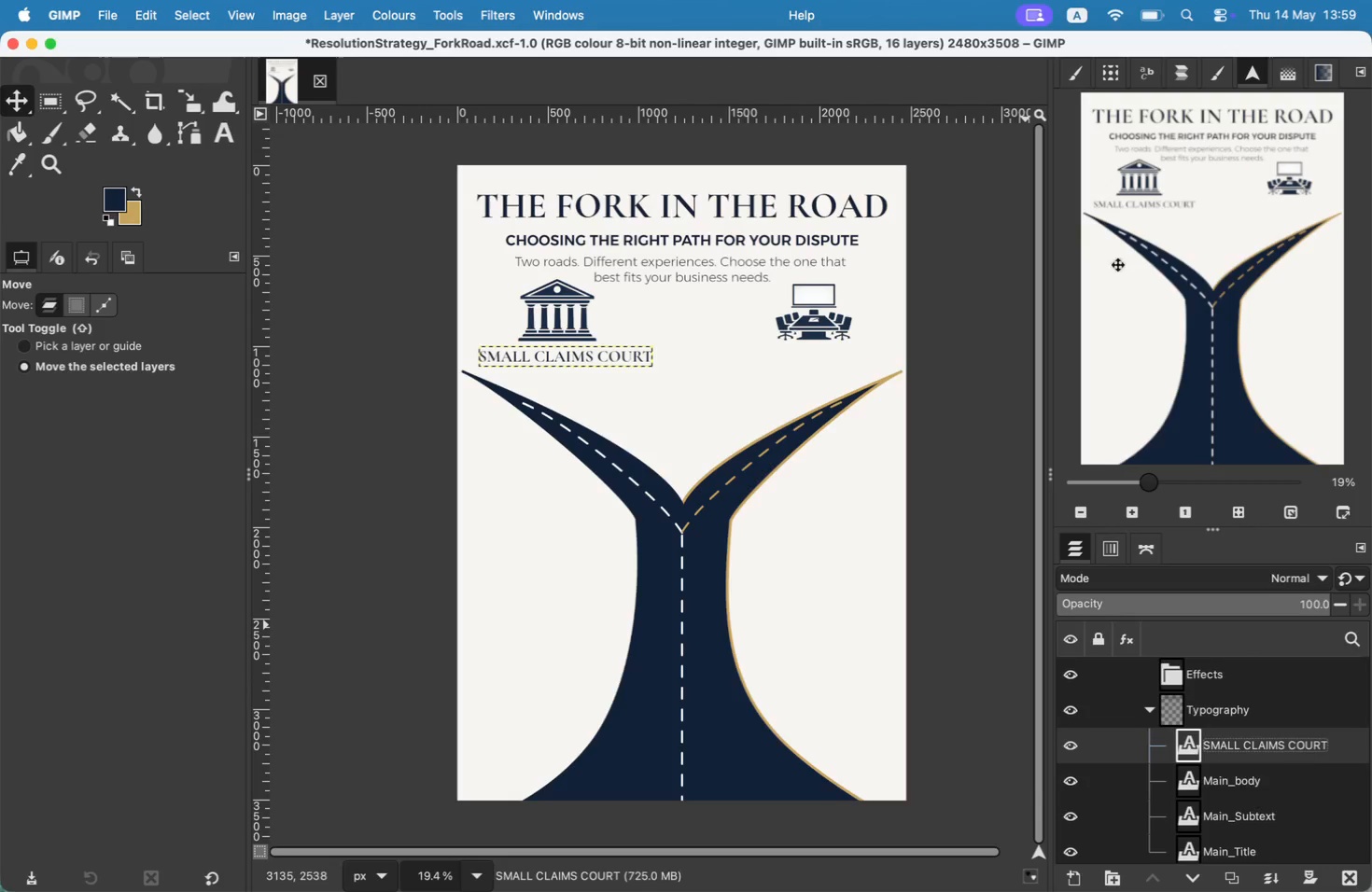 
left_click([1263, 746])
 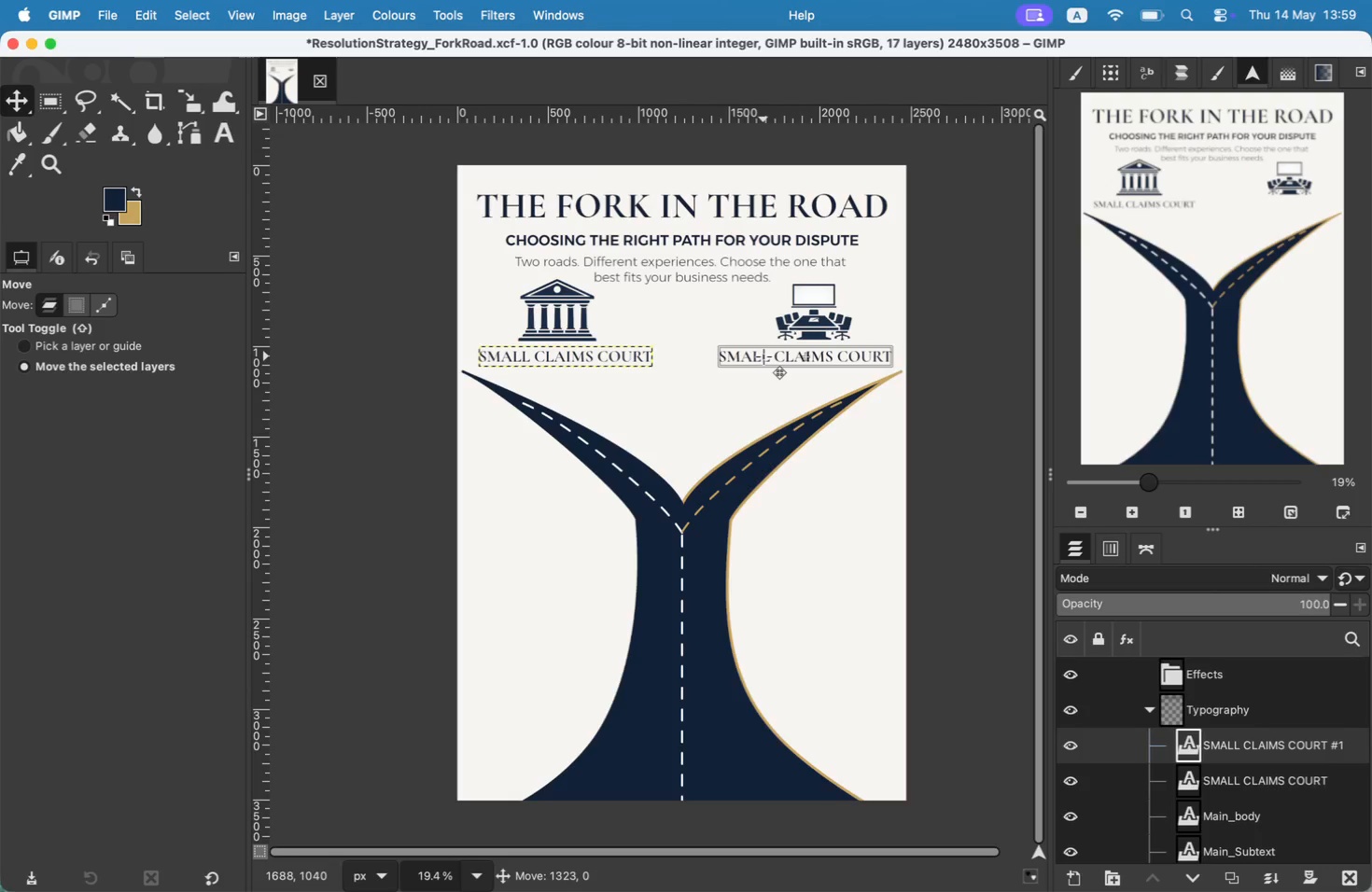 
left_click_drag(start_coordinate=[524, 354], to_coordinate=[763, 356])
 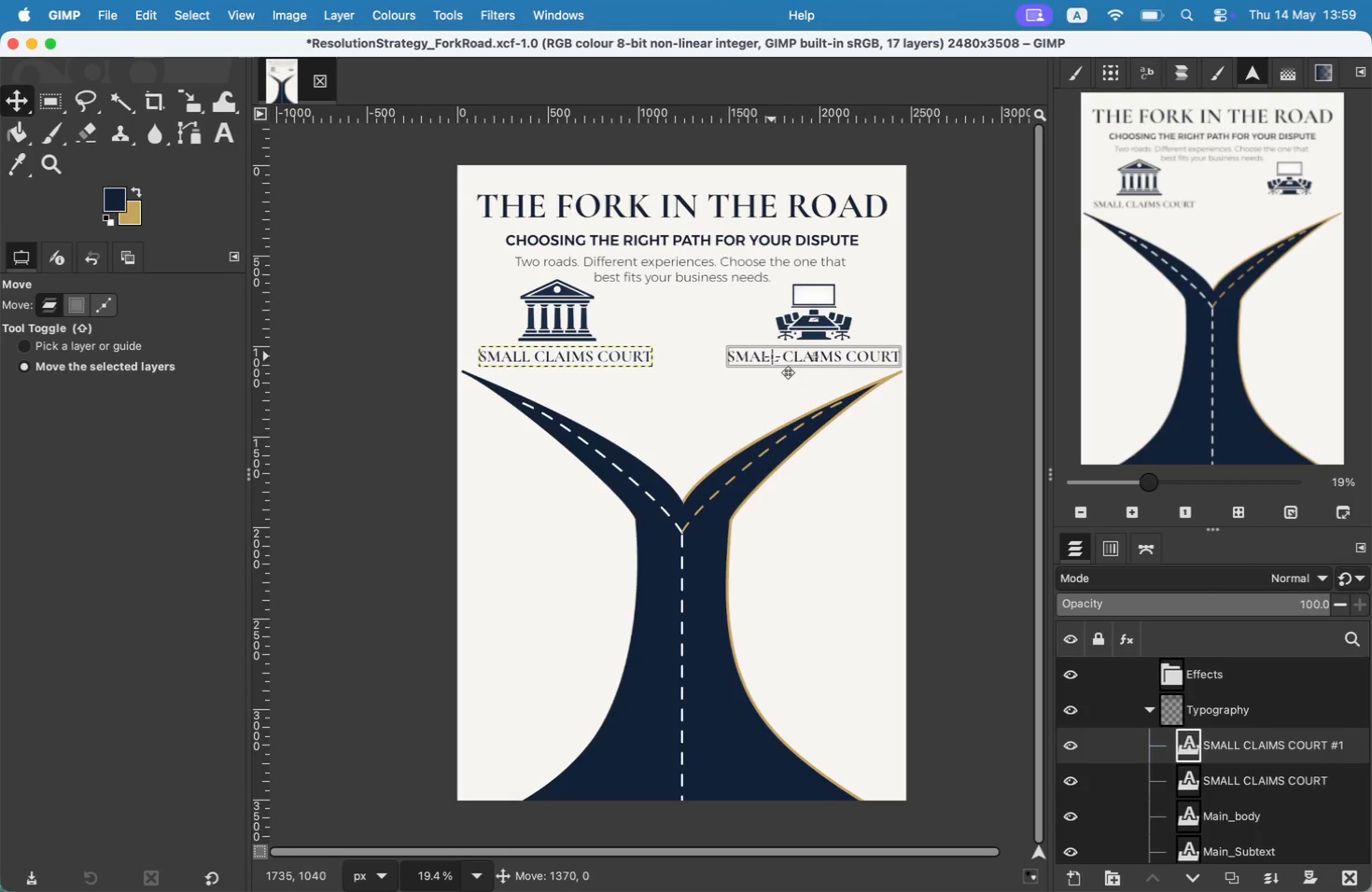 
key(T)
 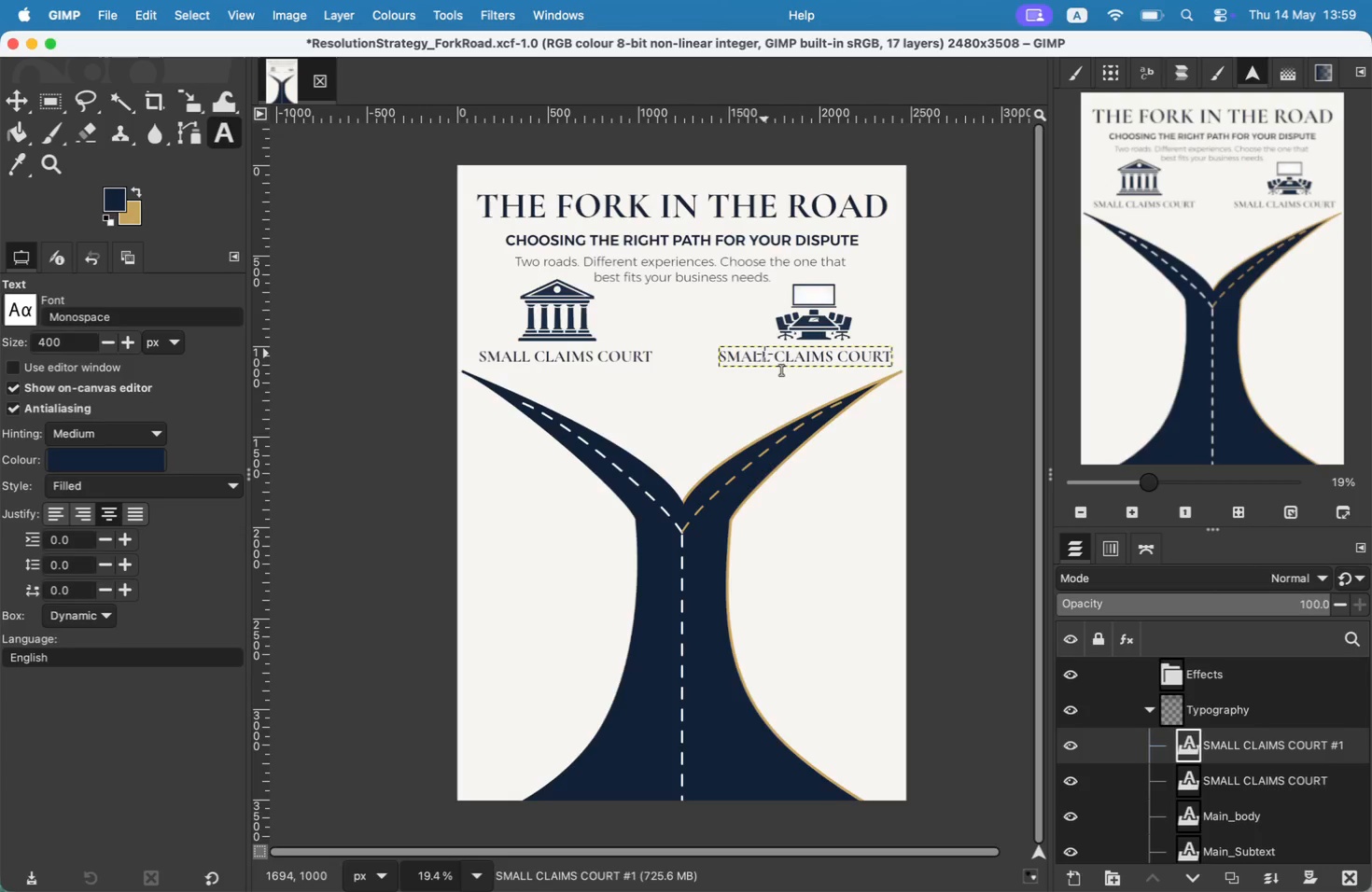 
double_click([764, 354])
 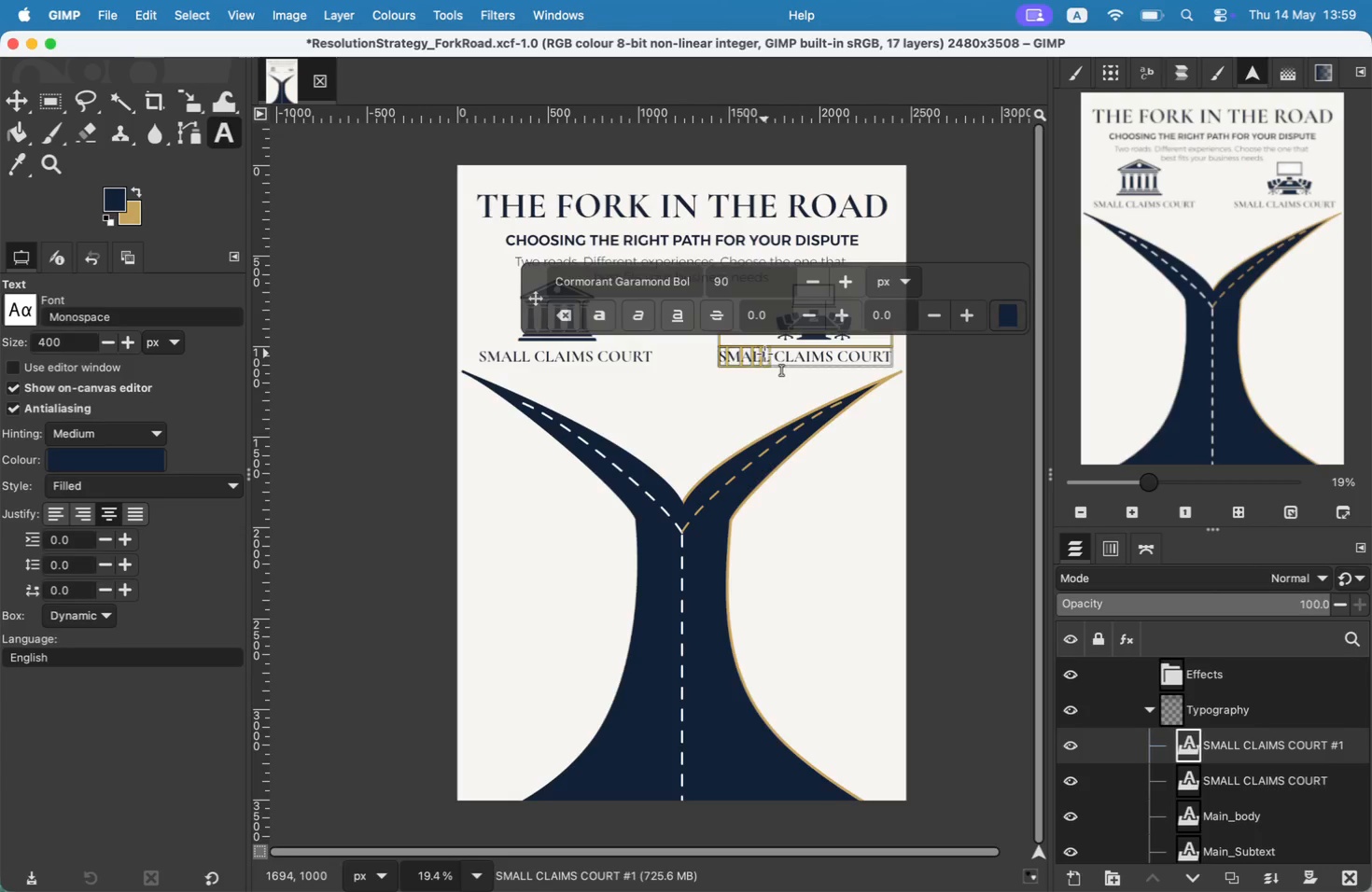 
key(ArrowRight)
 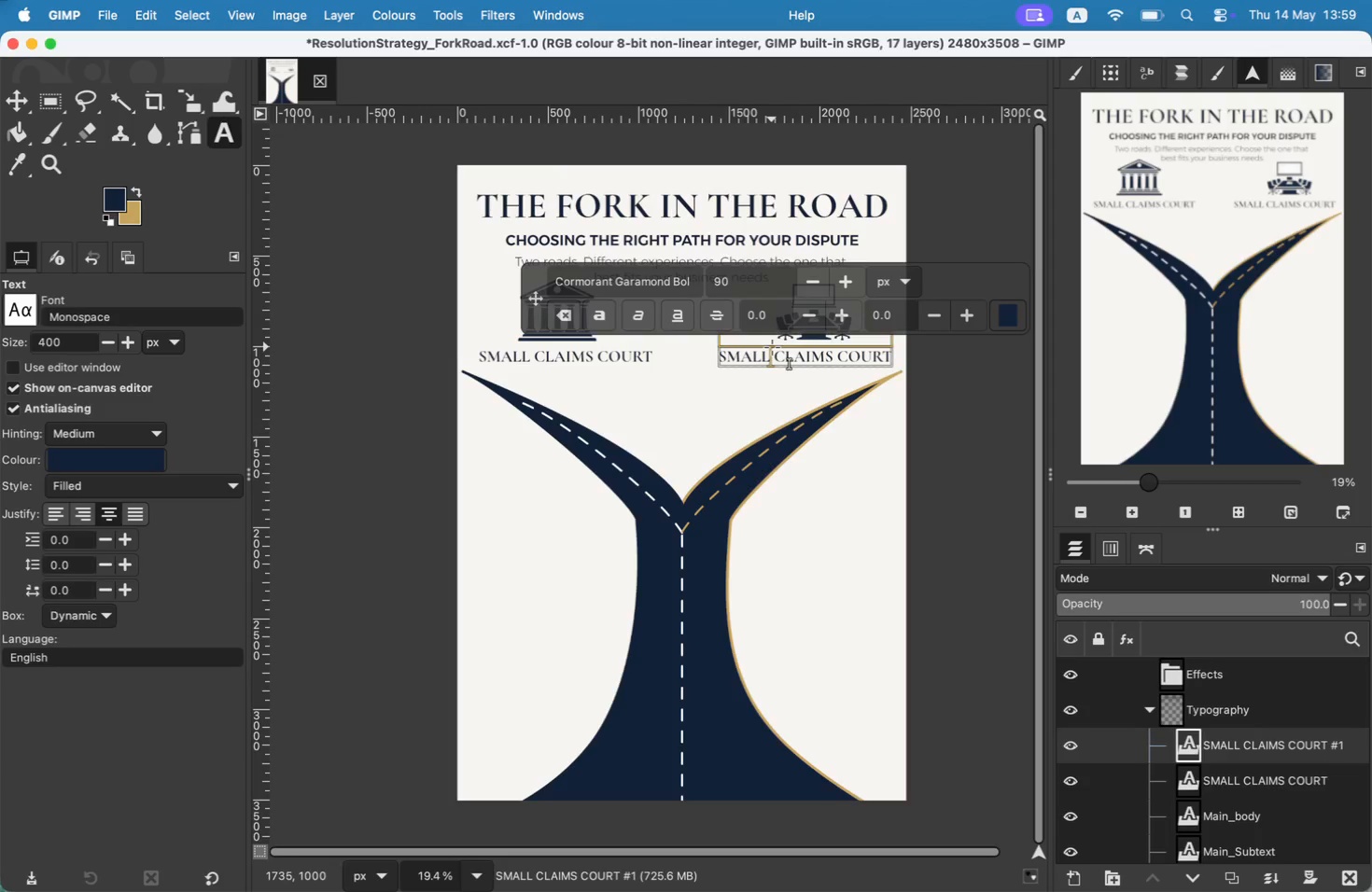 
key(ArrowRight)
 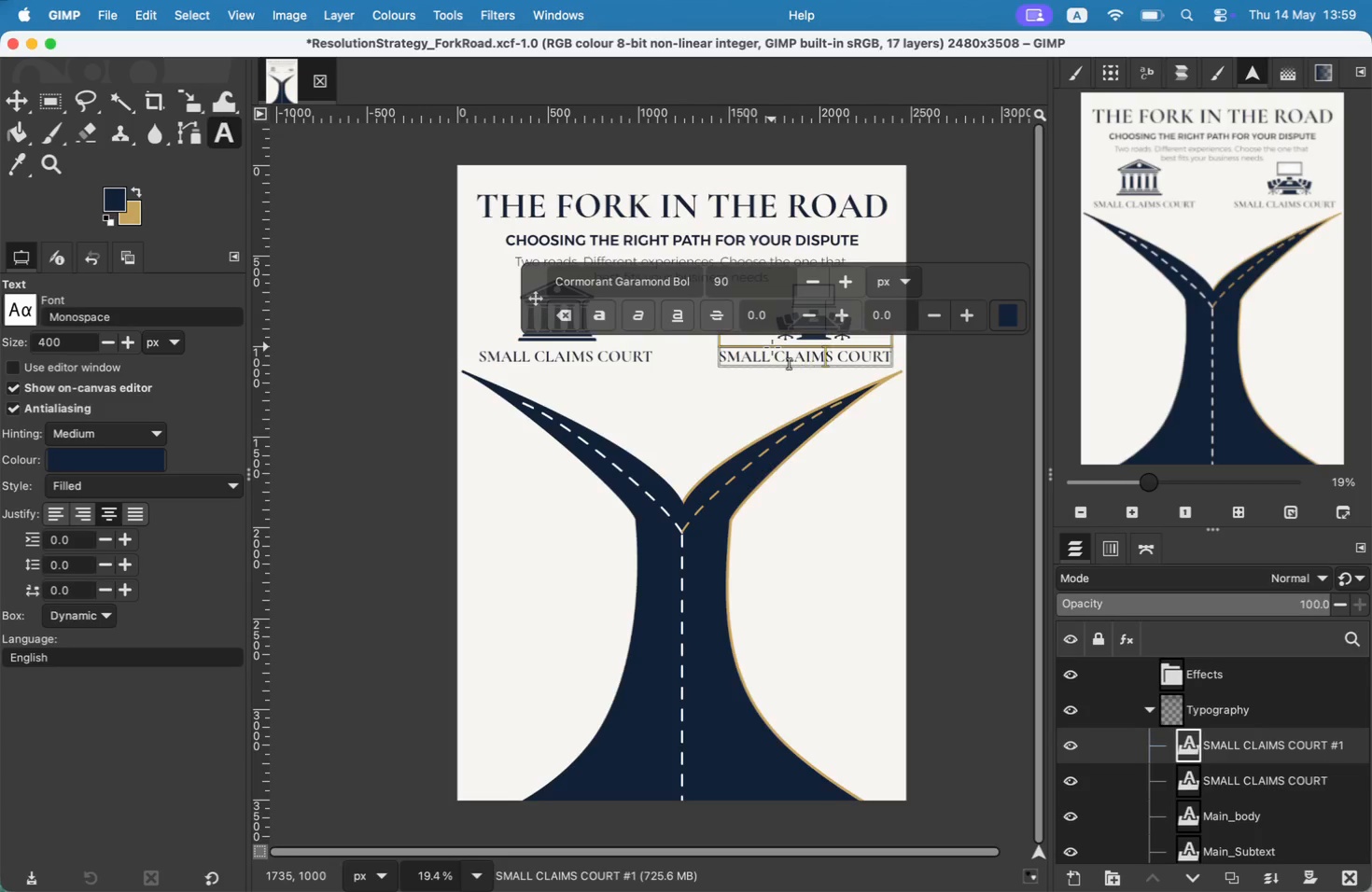 
hold_key(key=ArrowRight, duration=1.41)
 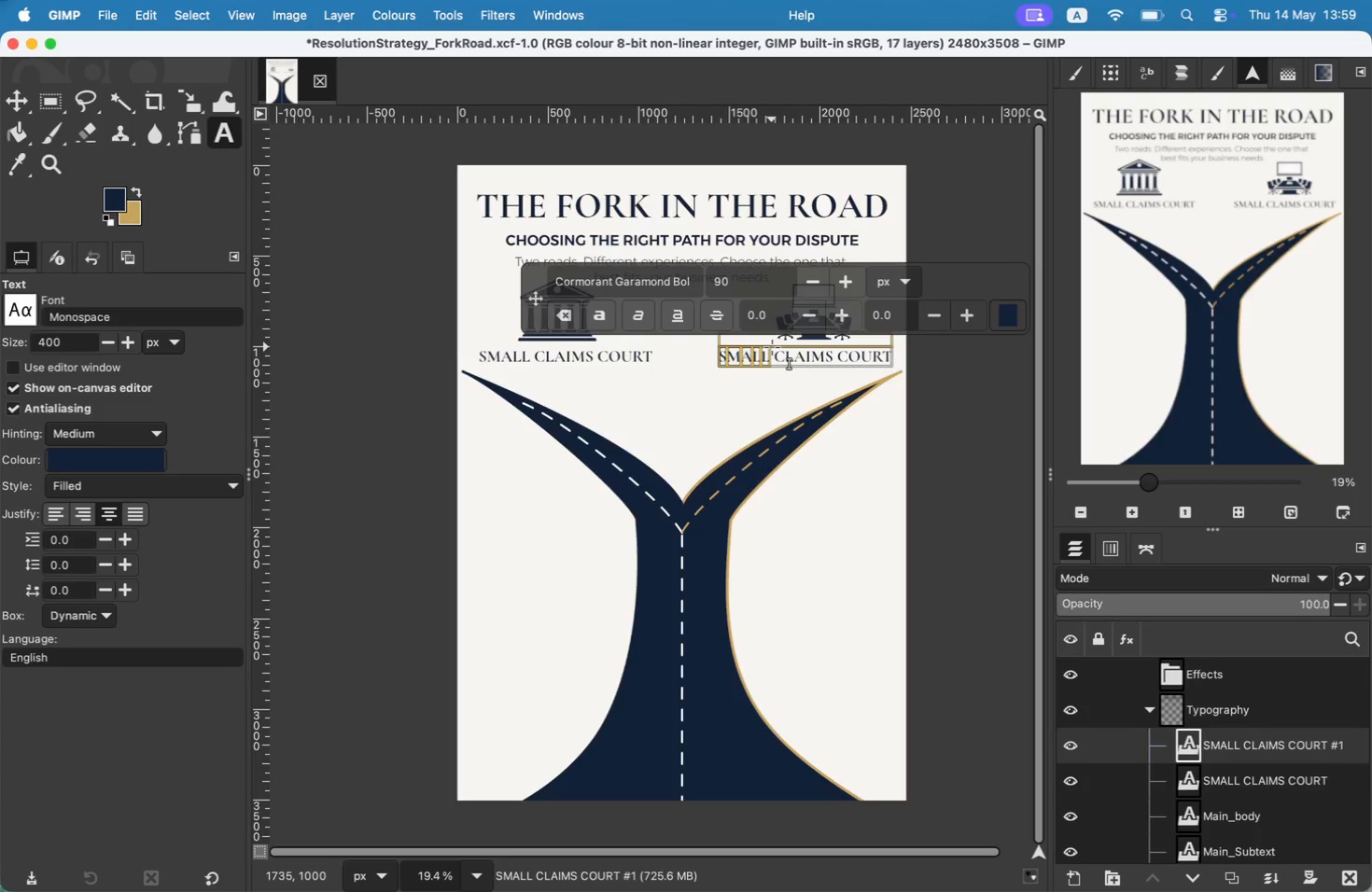 
hold_key(key=Backspace, duration=1.13)
 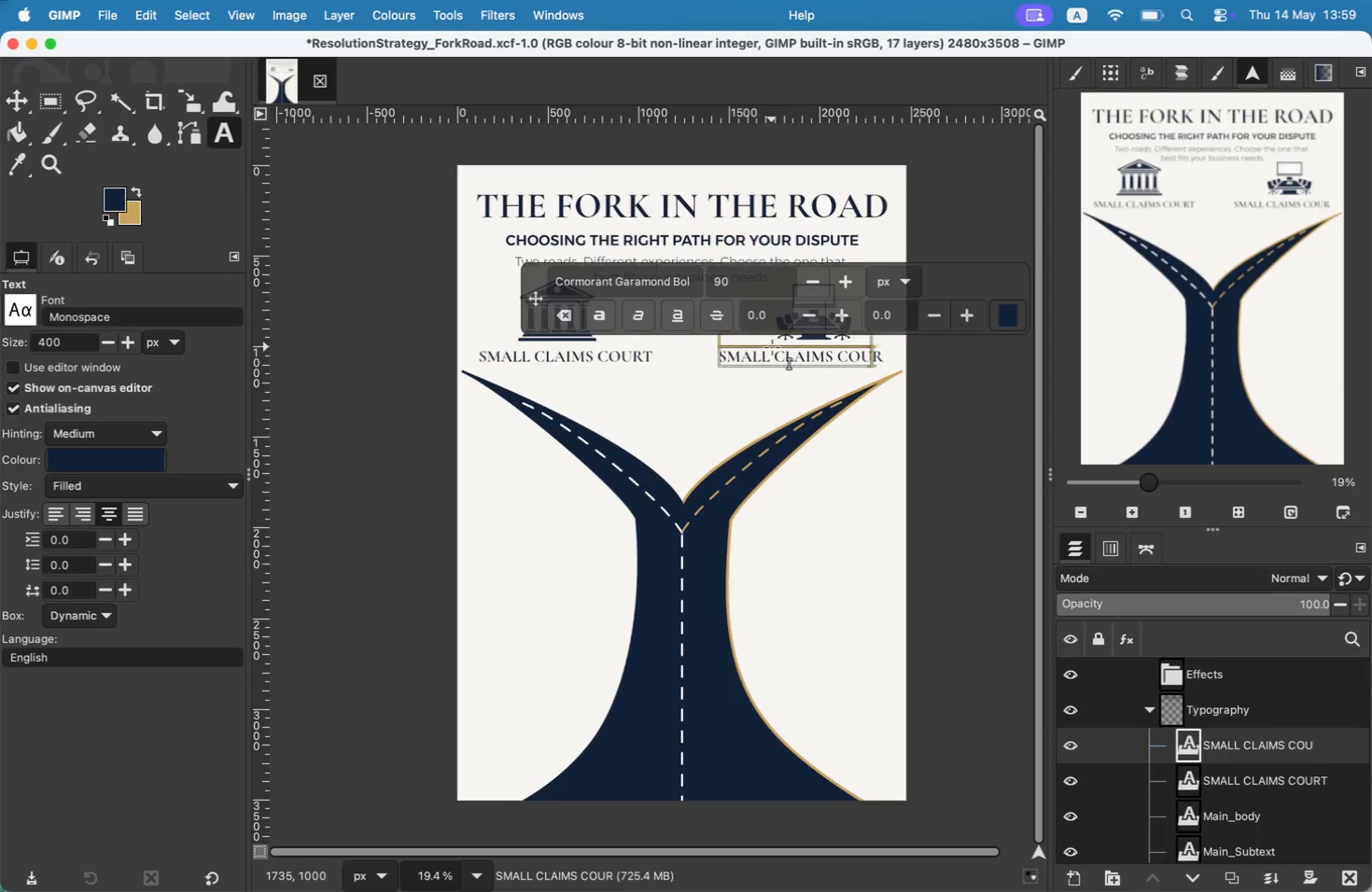 
key(Backspace)
 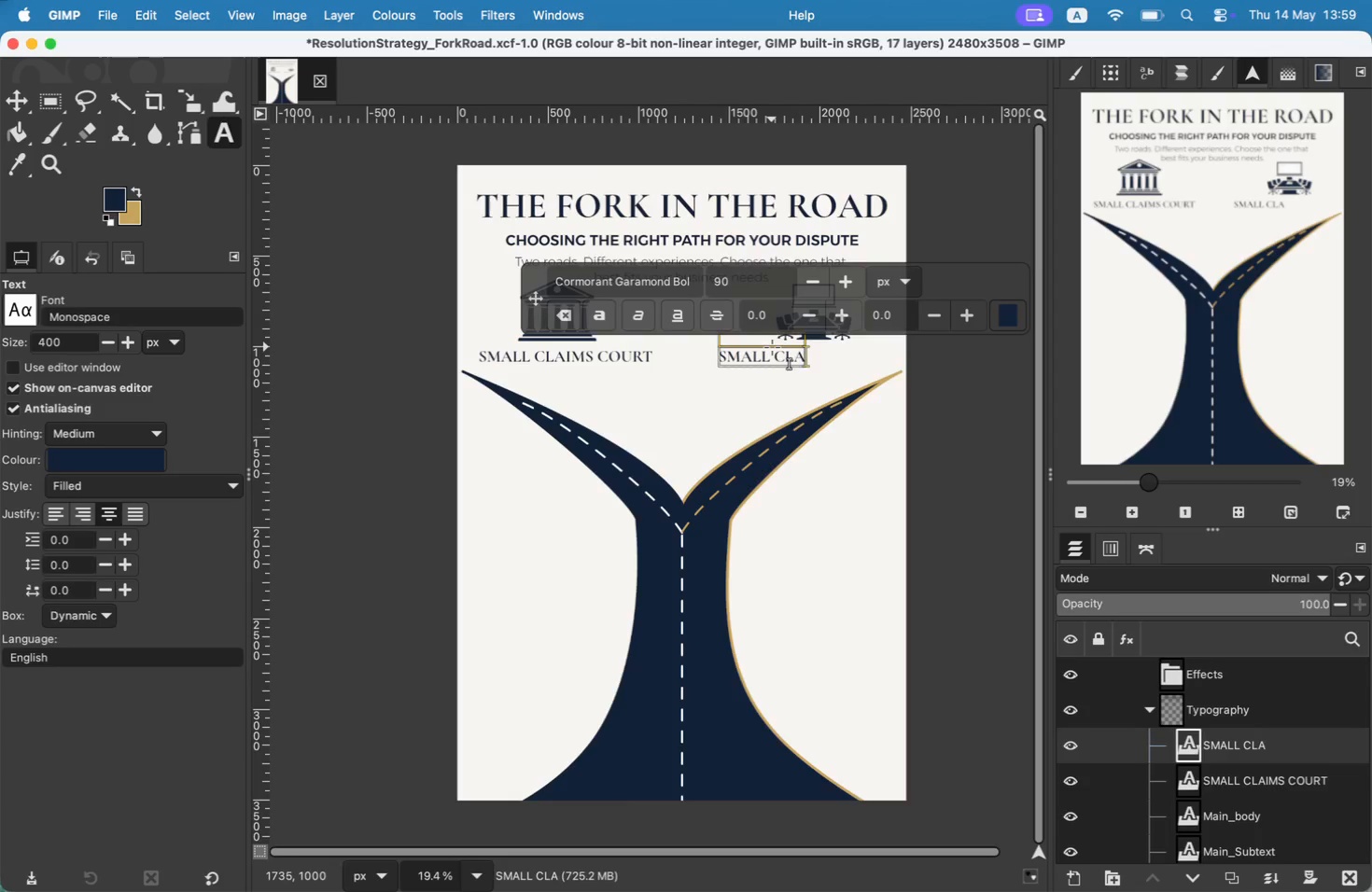 
key(Backspace)
 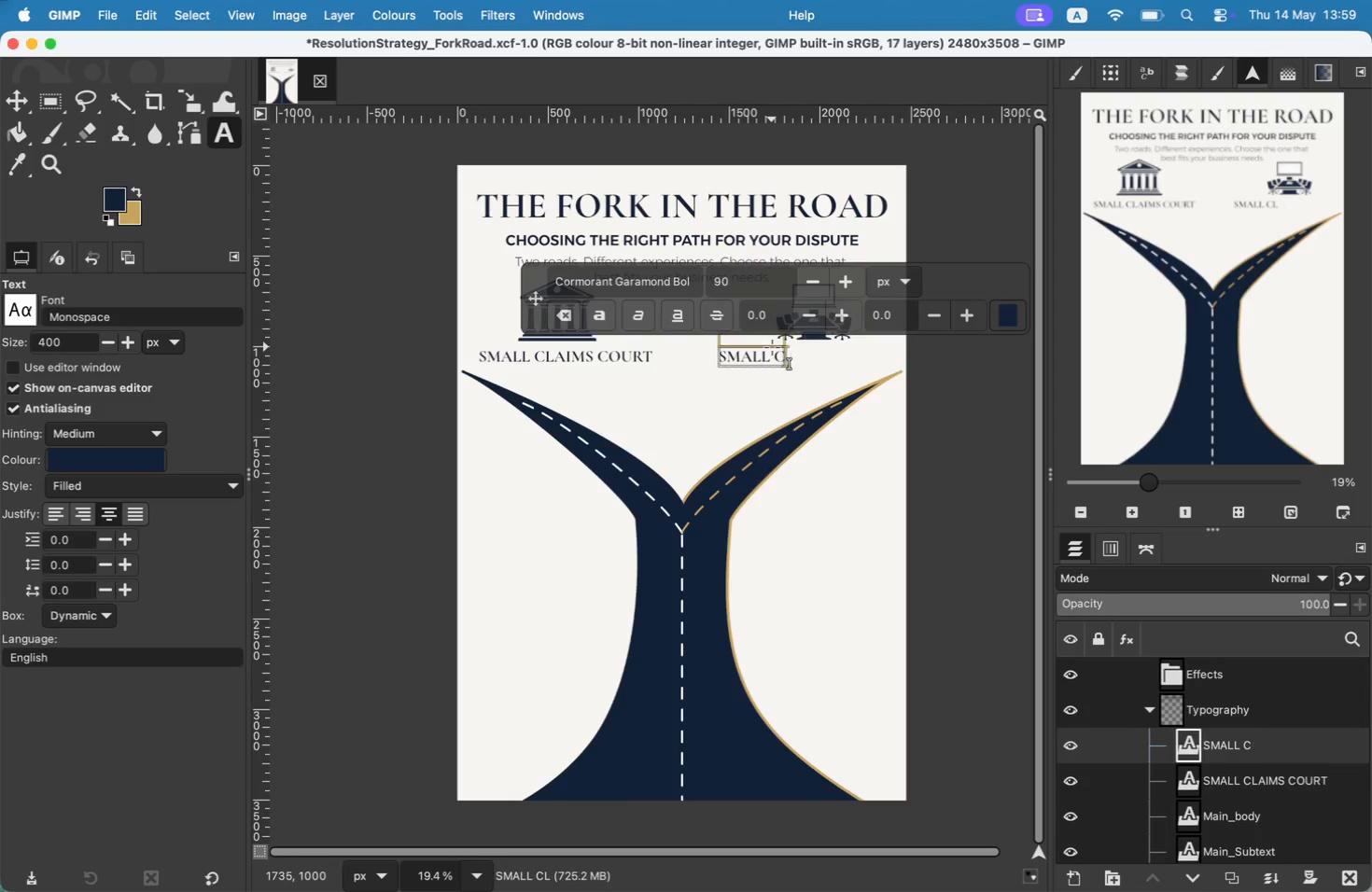 
key(Backspace)
 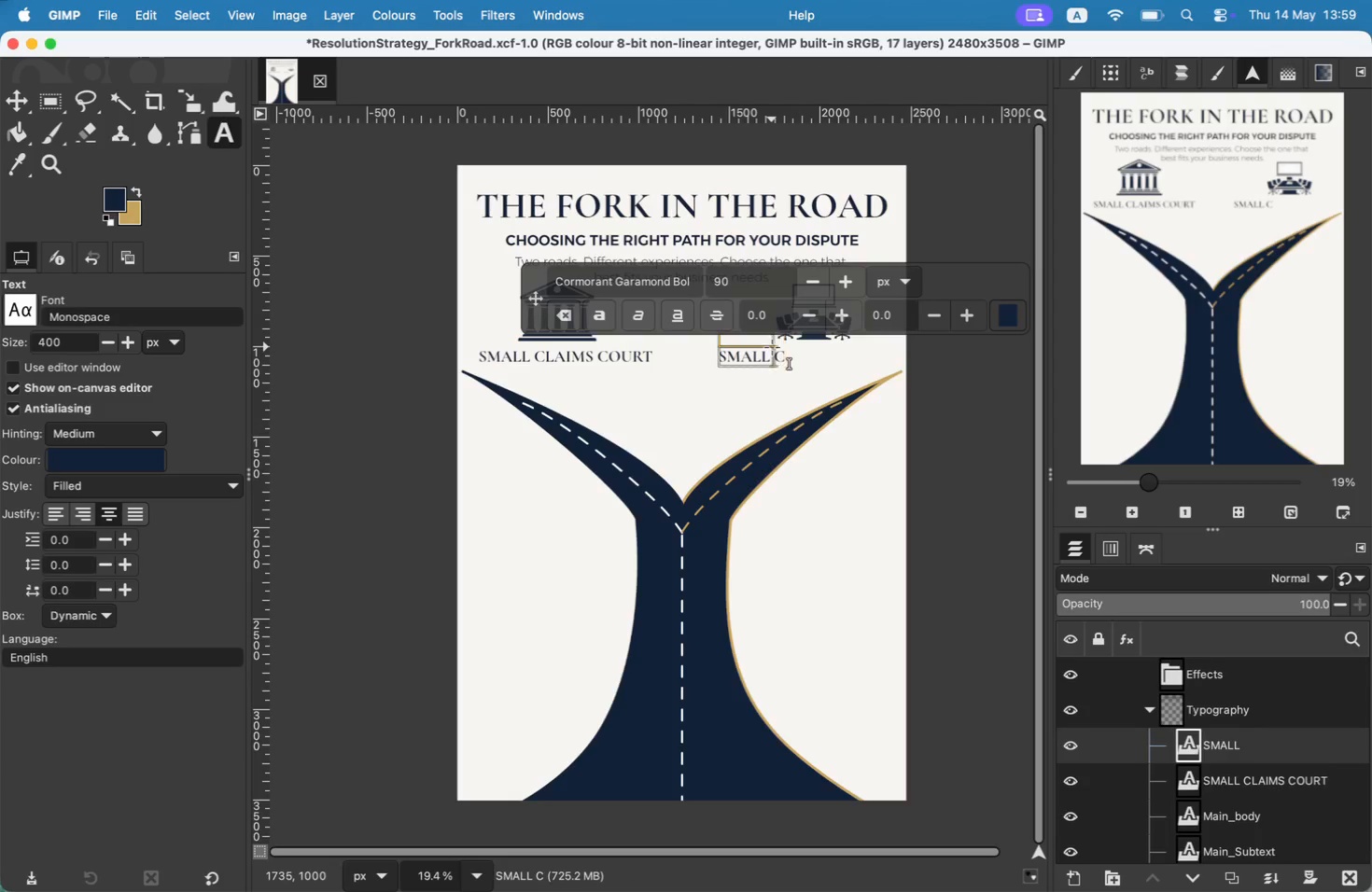 
key(Backspace)
 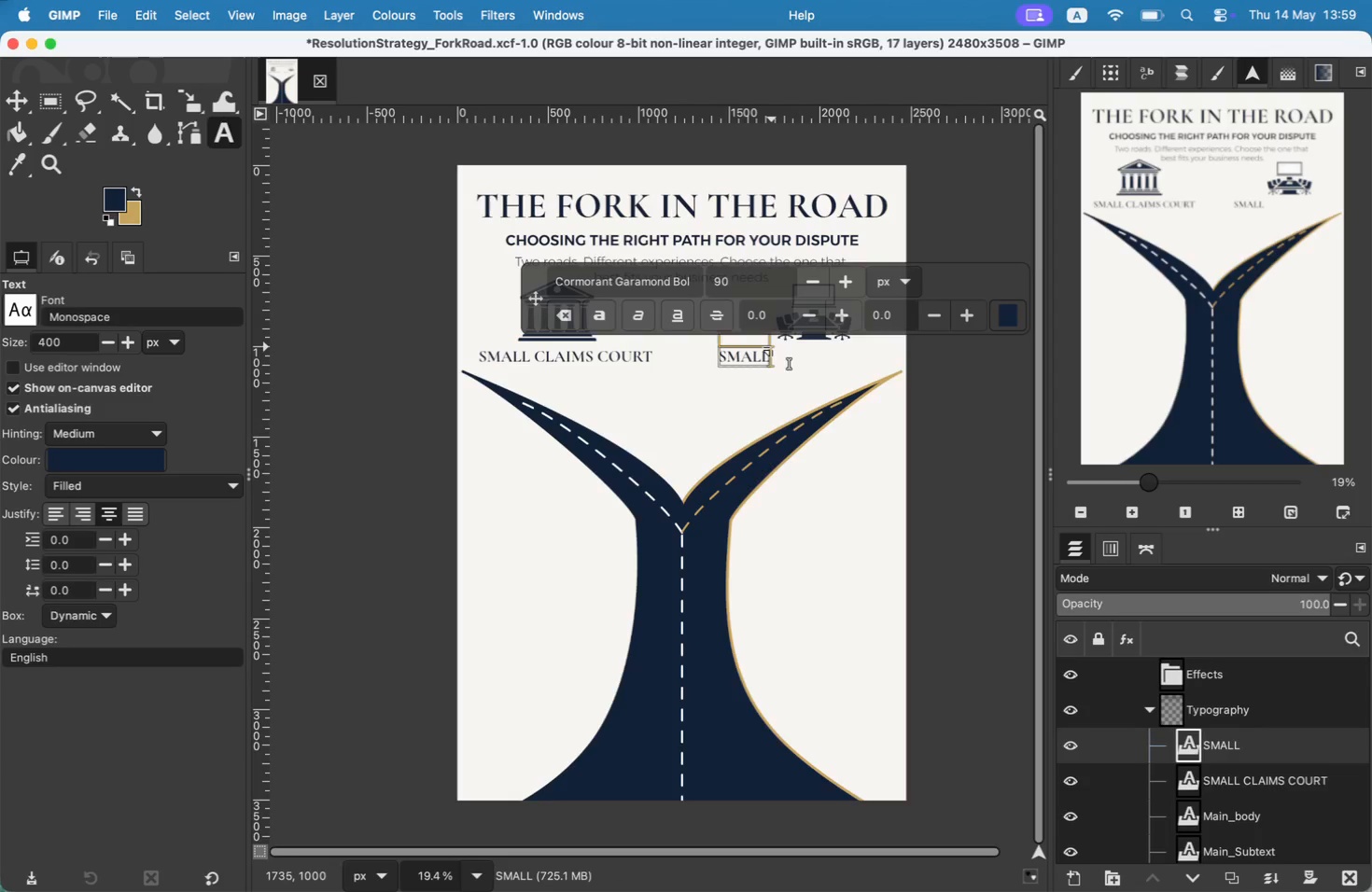 
key(Backspace)
 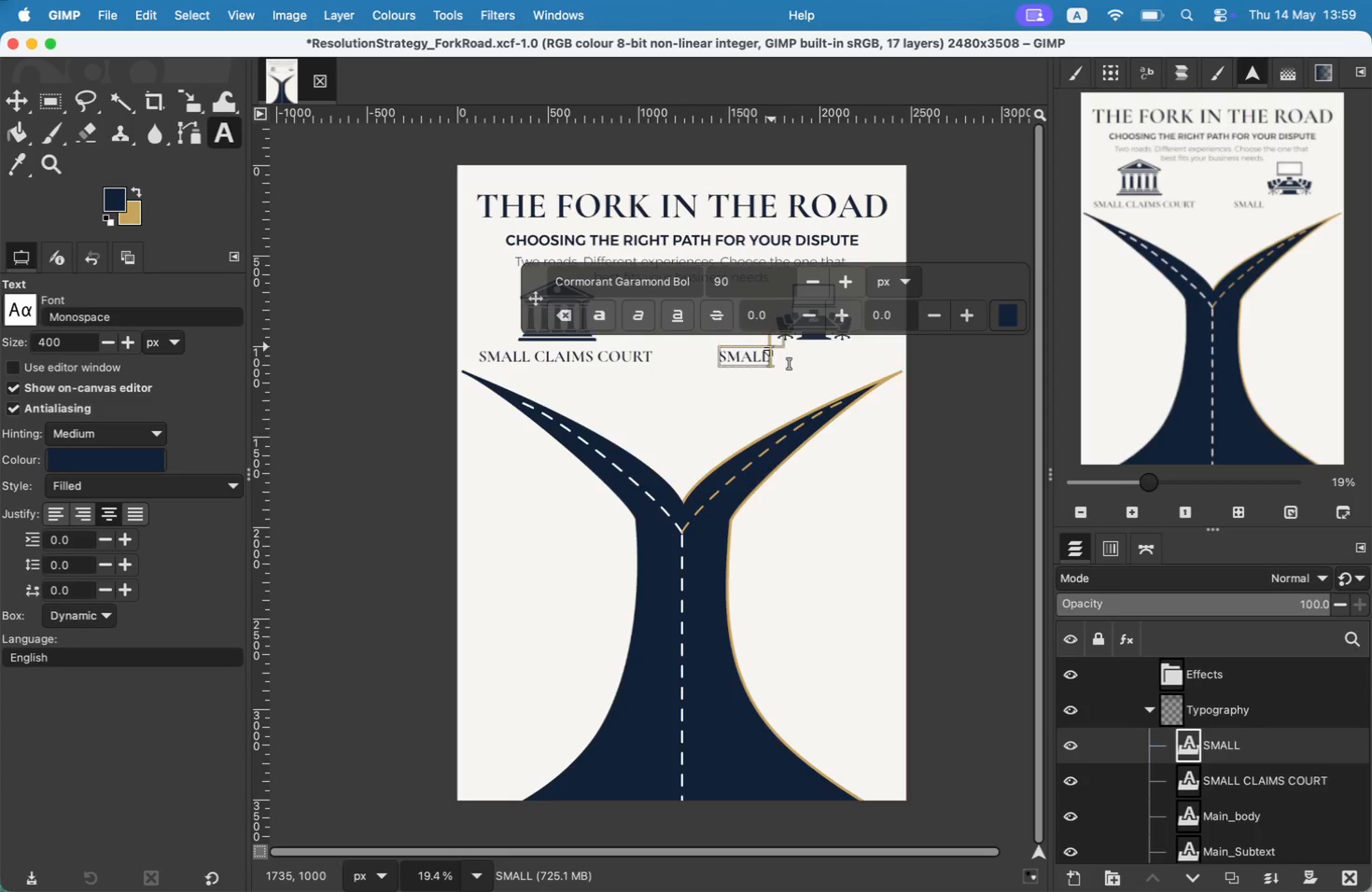 
key(Backspace)
 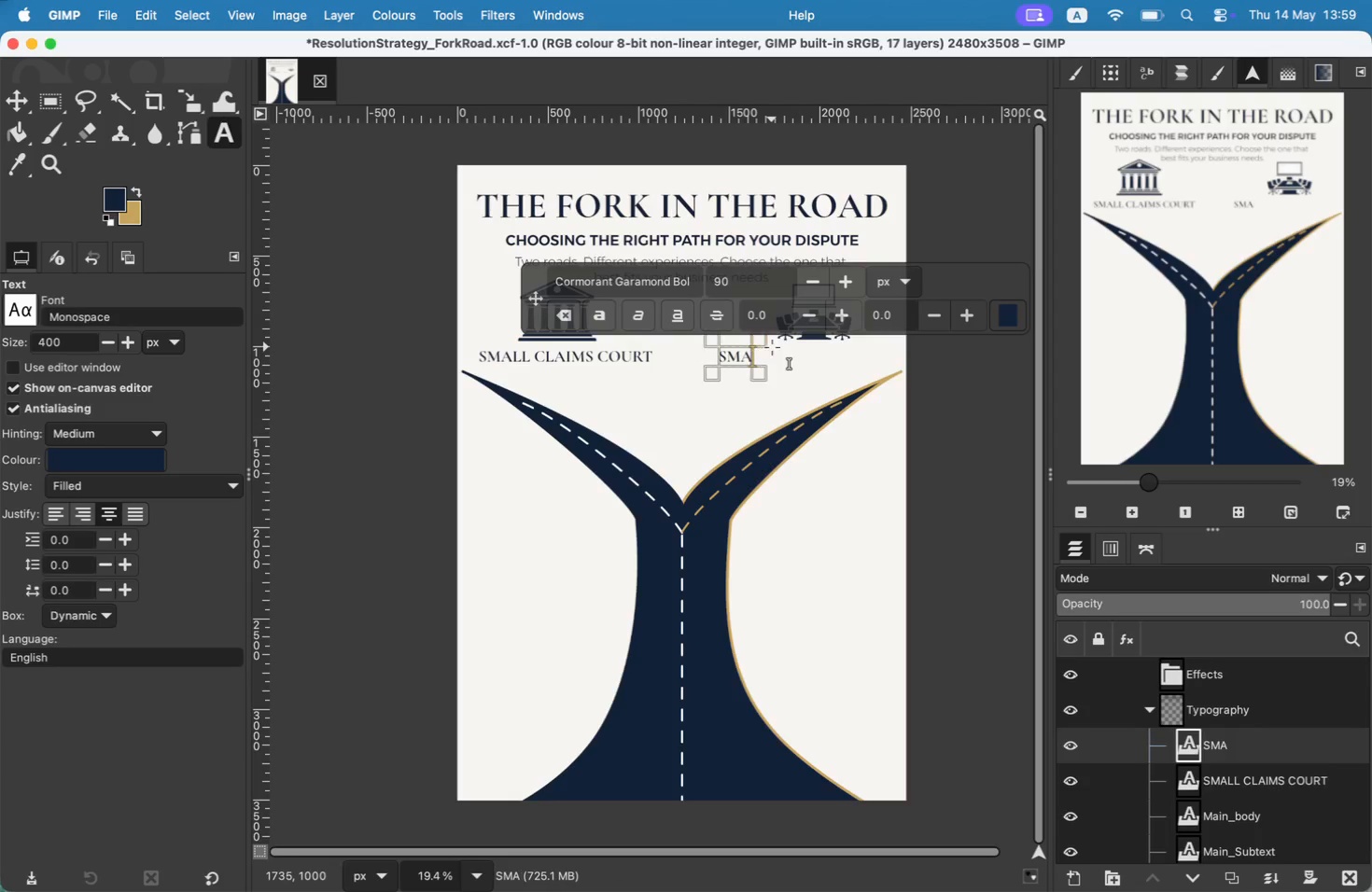 
key(Backspace)
 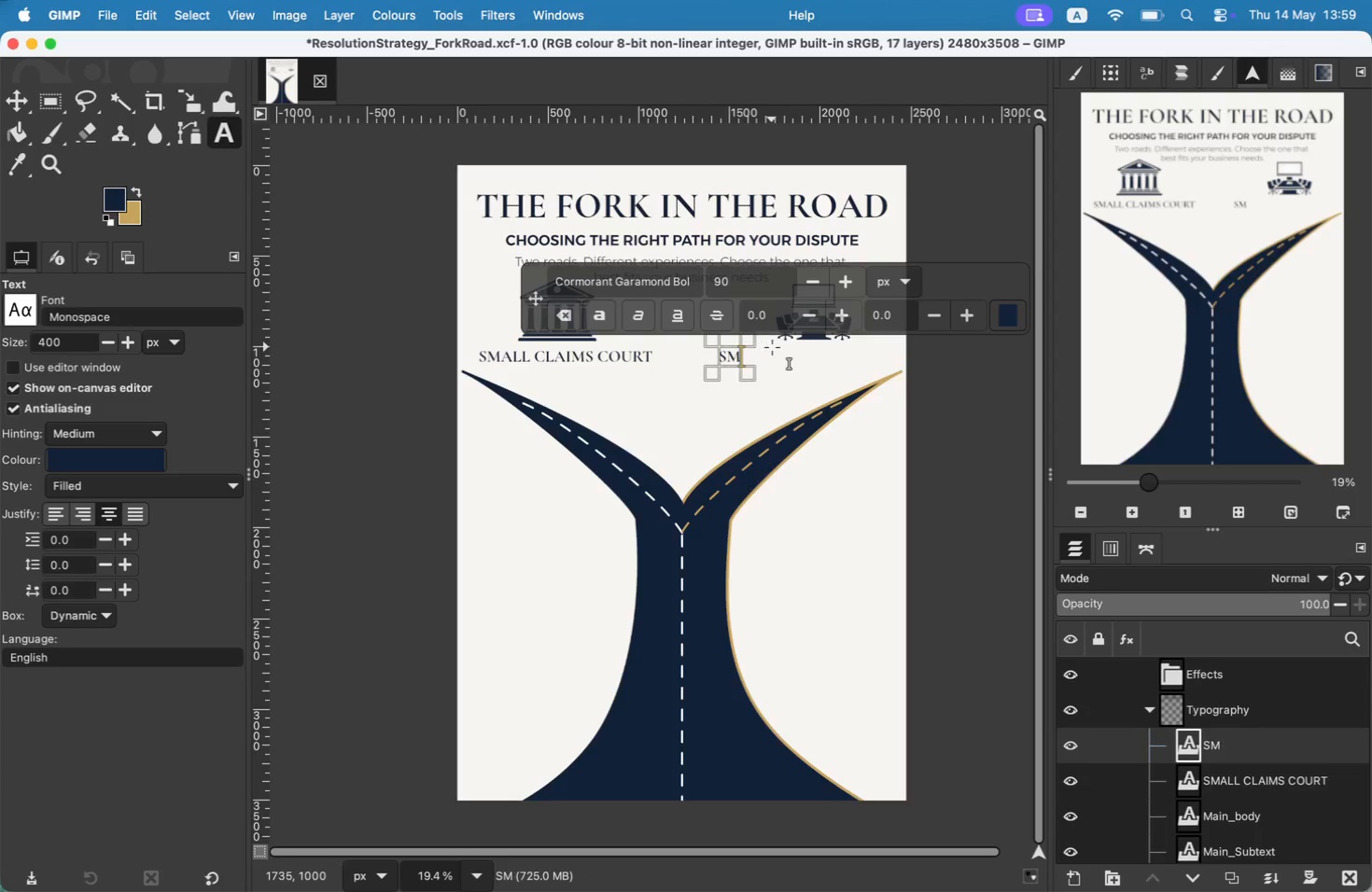 
key(Backspace)
 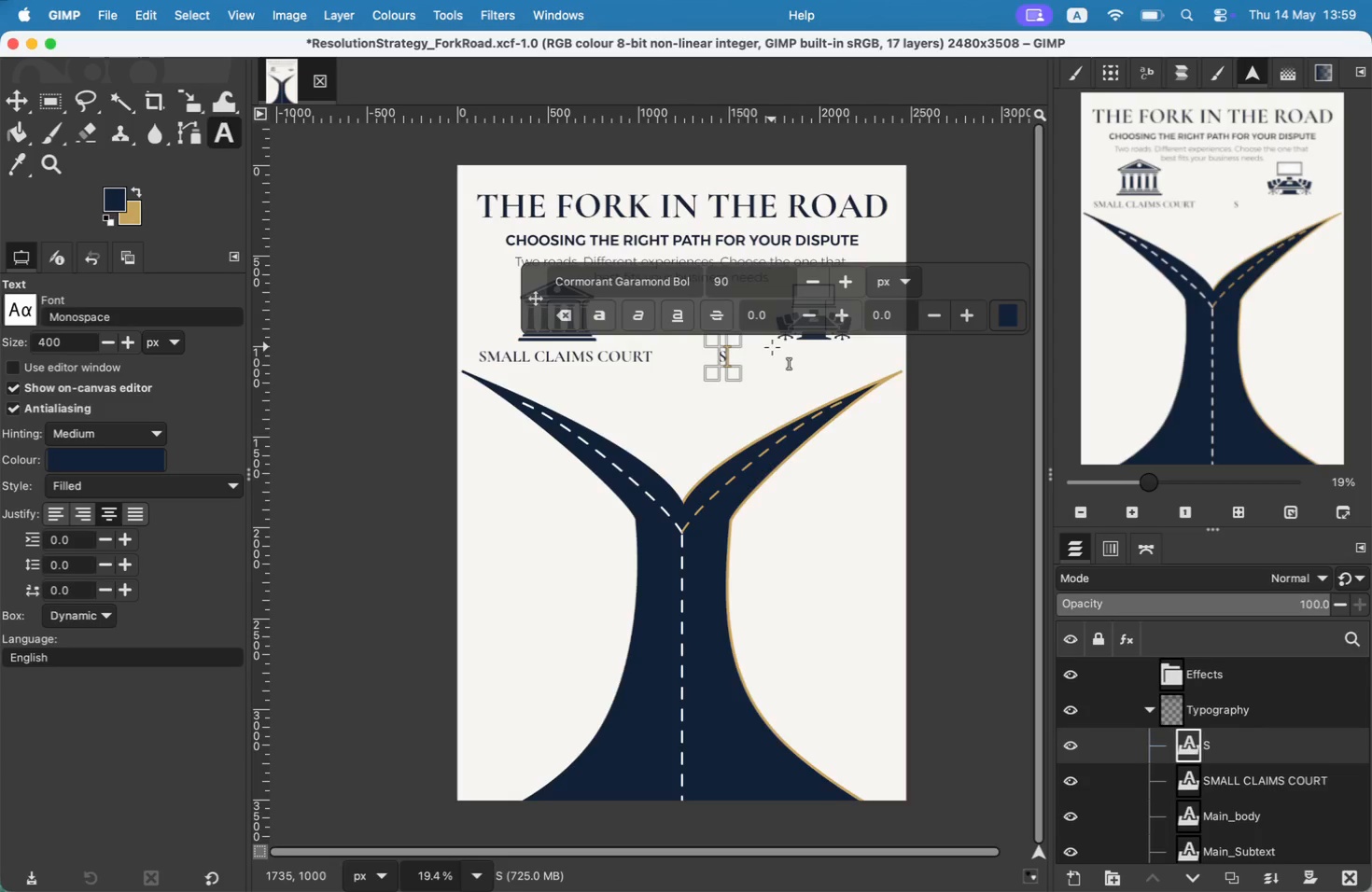 
key(Shift+ShiftLeft)
 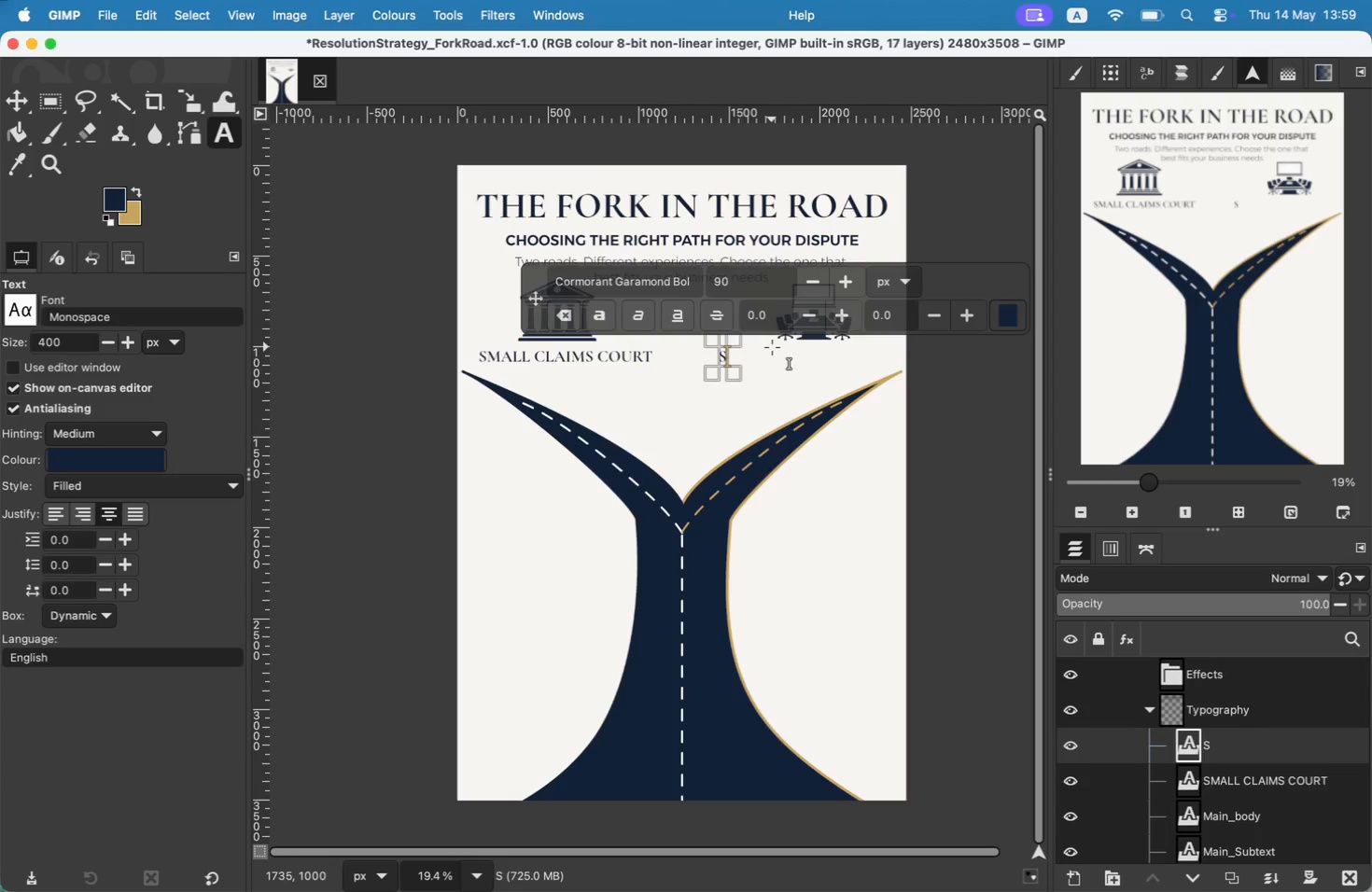 
key(Shift+P)
 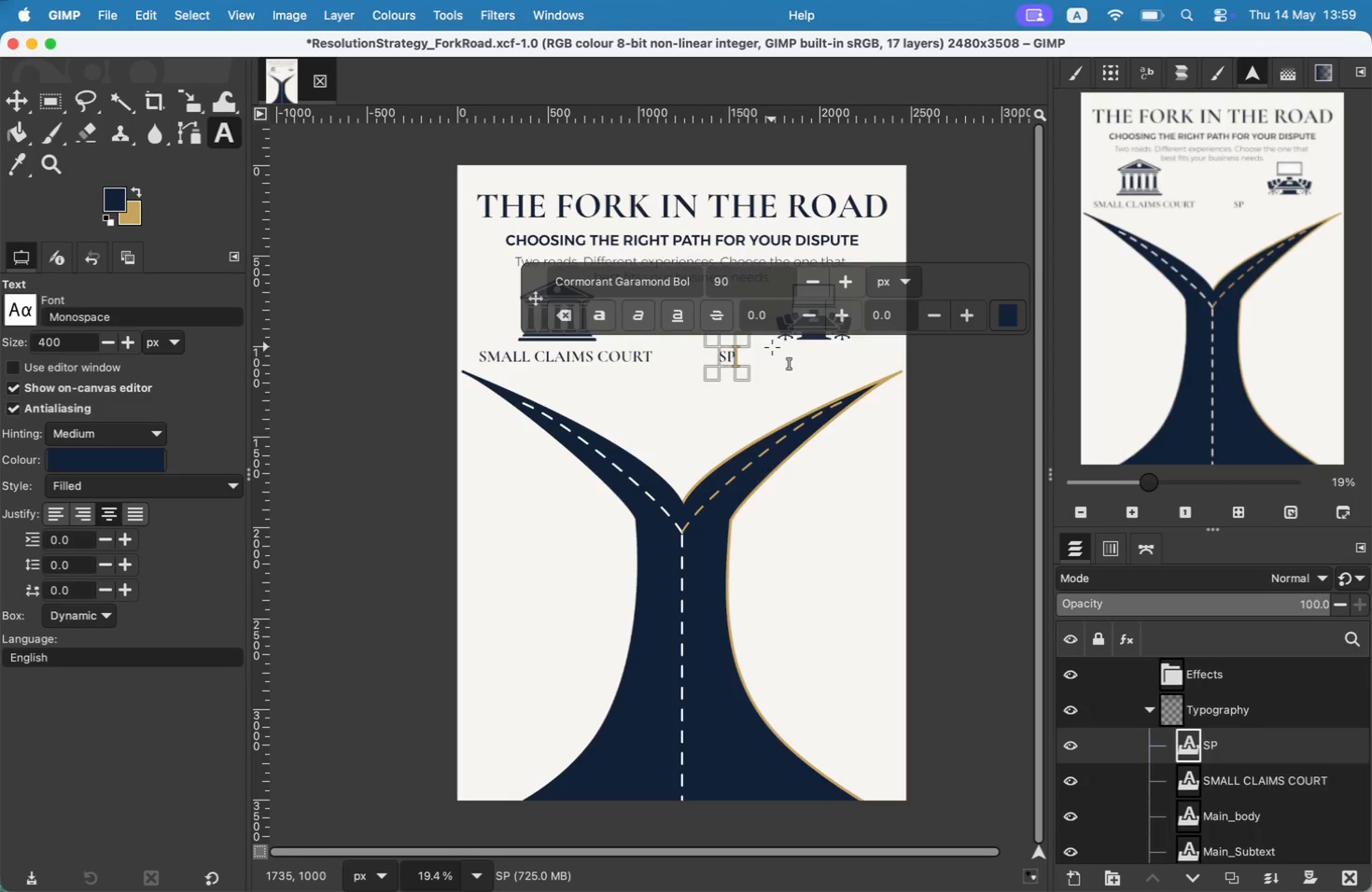 
key(ArrowLeft)
 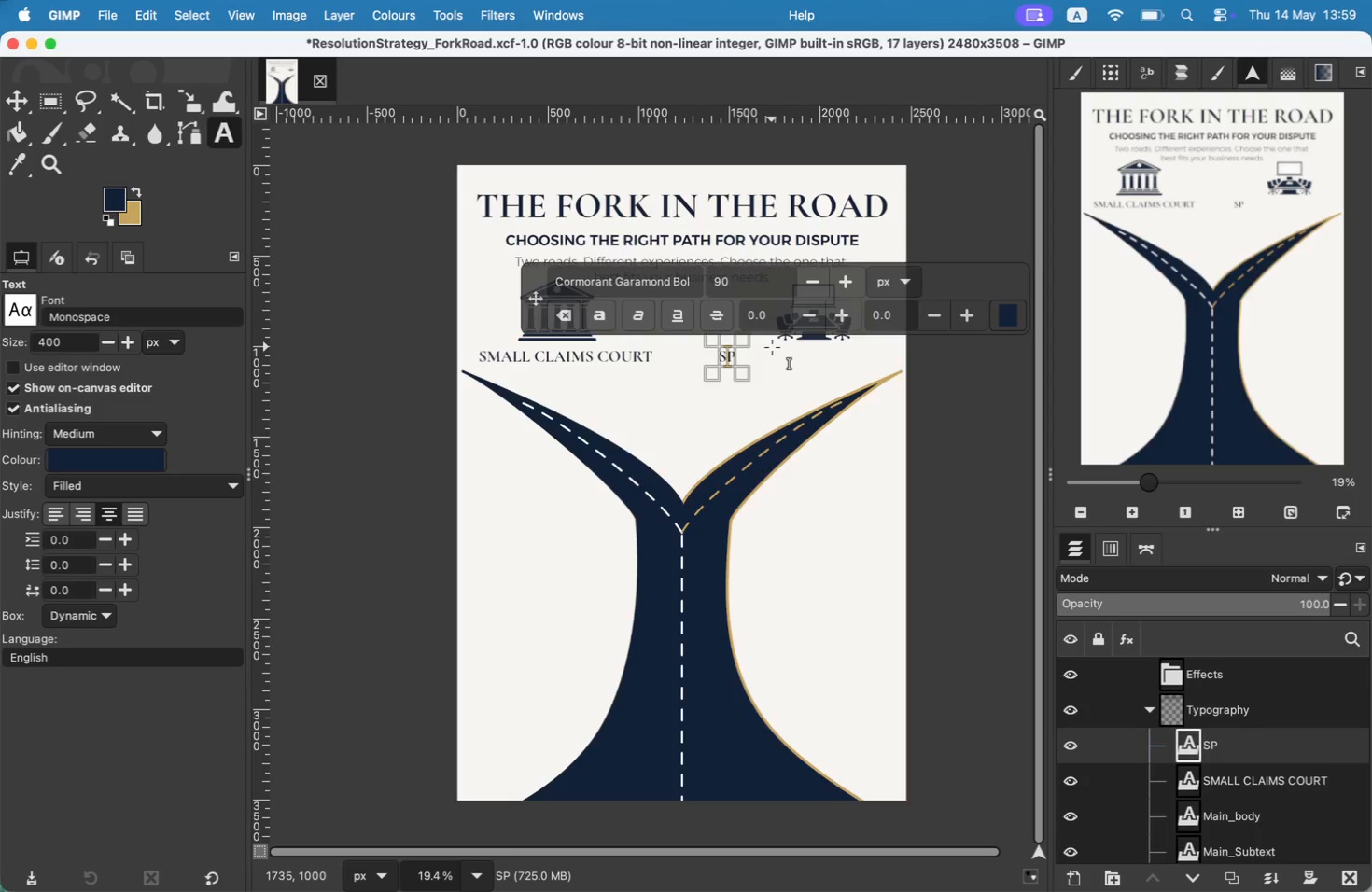 
key(Backspace)
 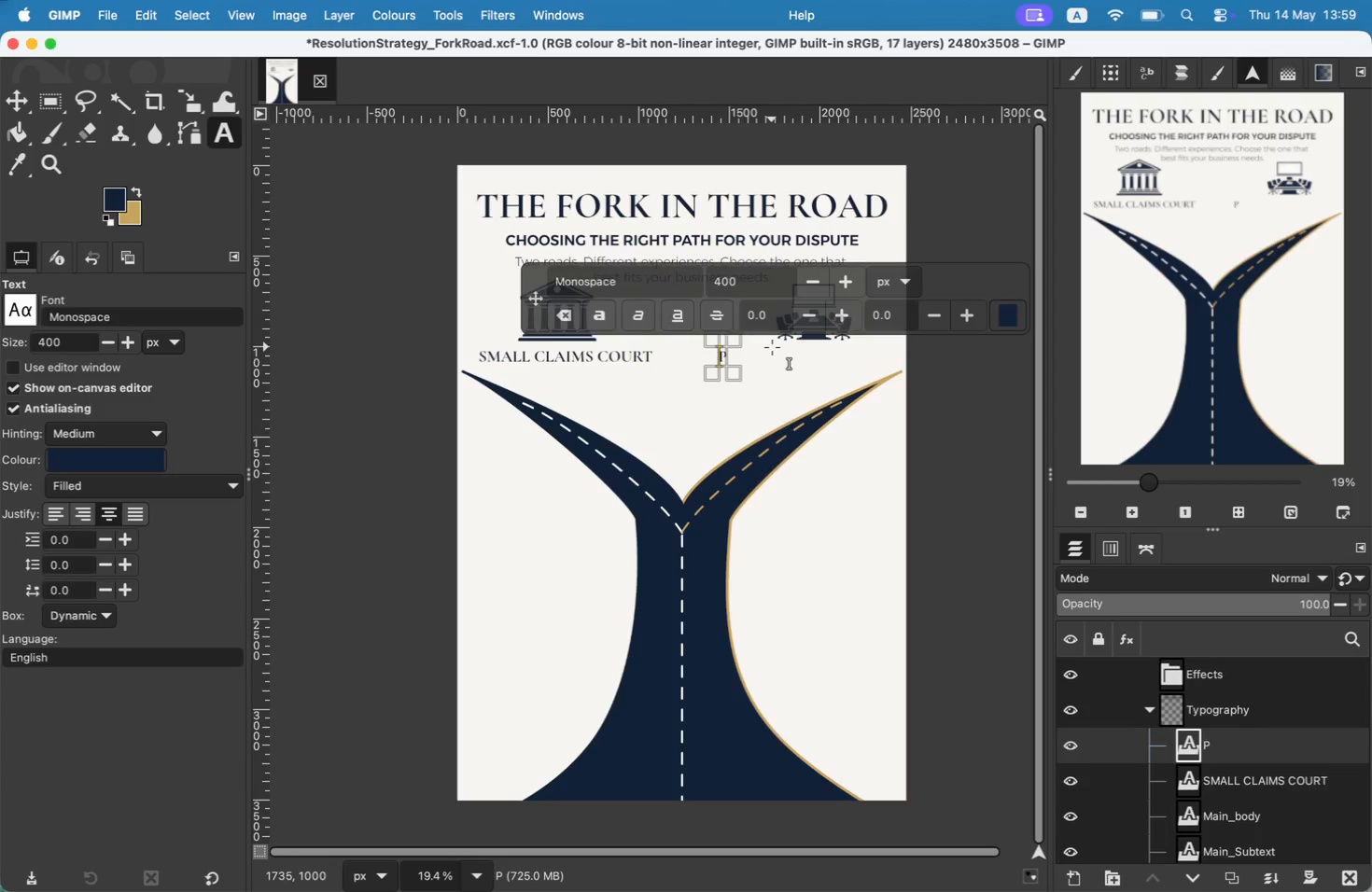 
key(ArrowRight)
 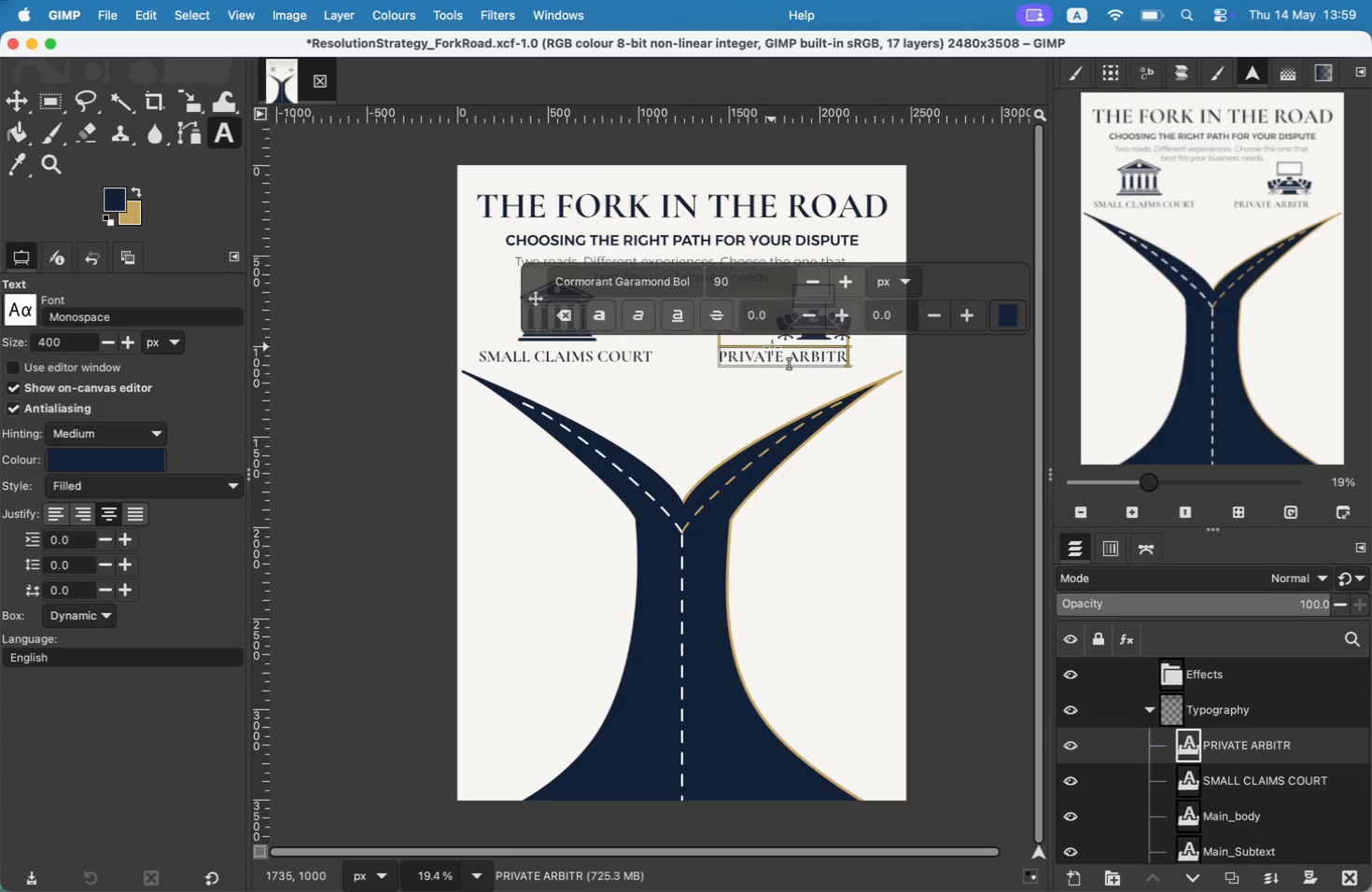 
type(RIVATE ARBITRATION)
 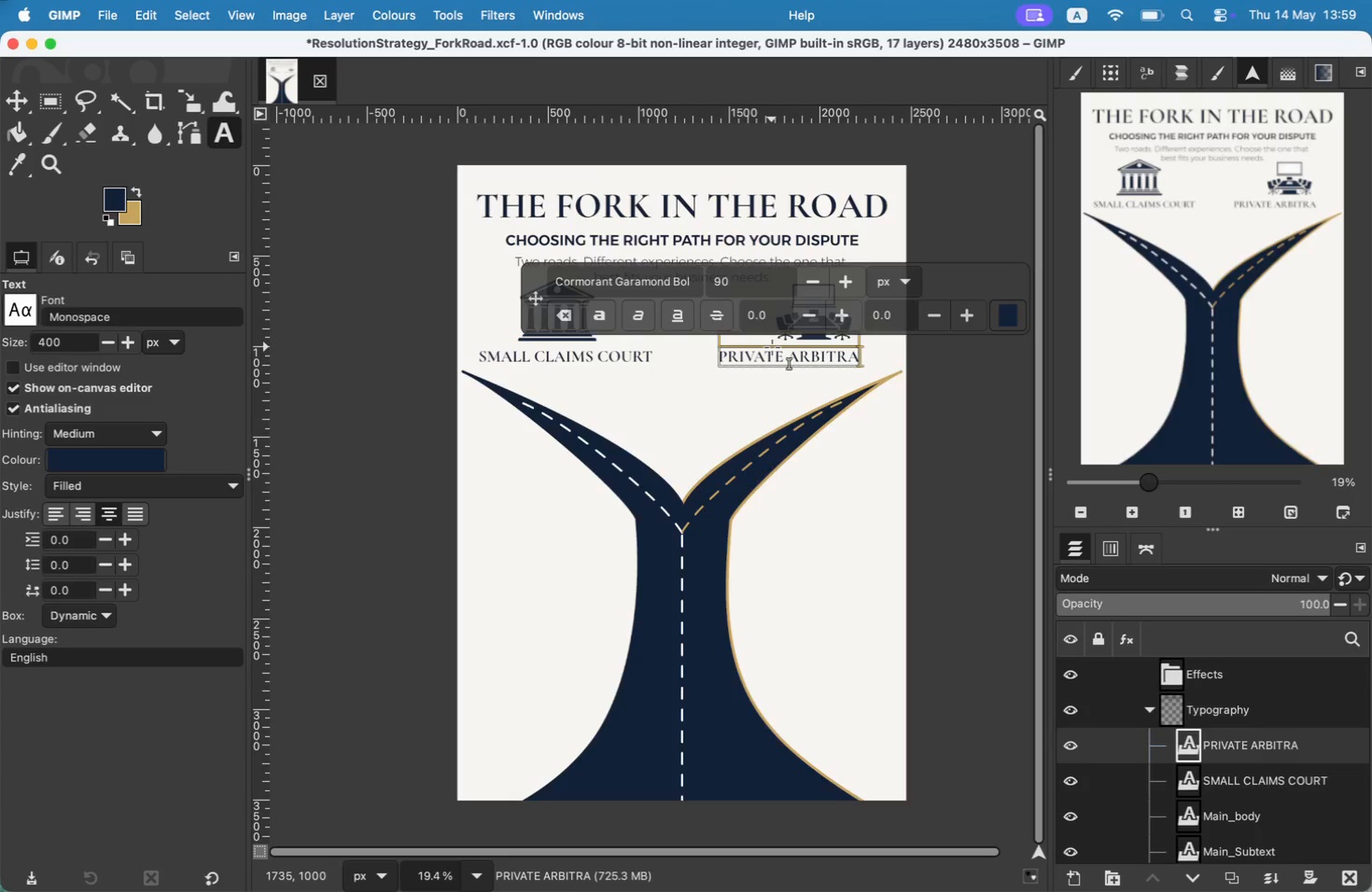 
left_click([21, 109])
 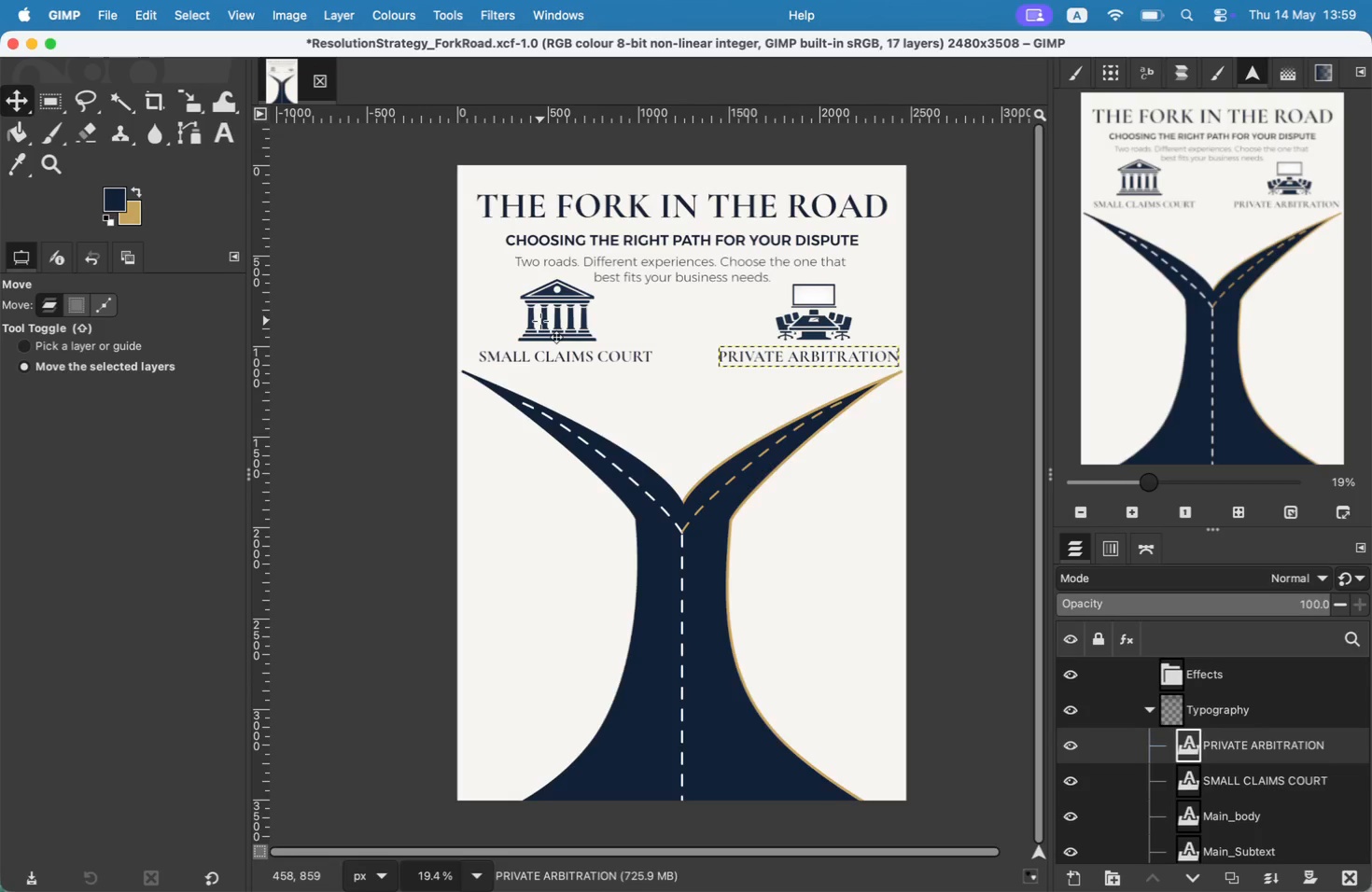 
wait(19.96)
 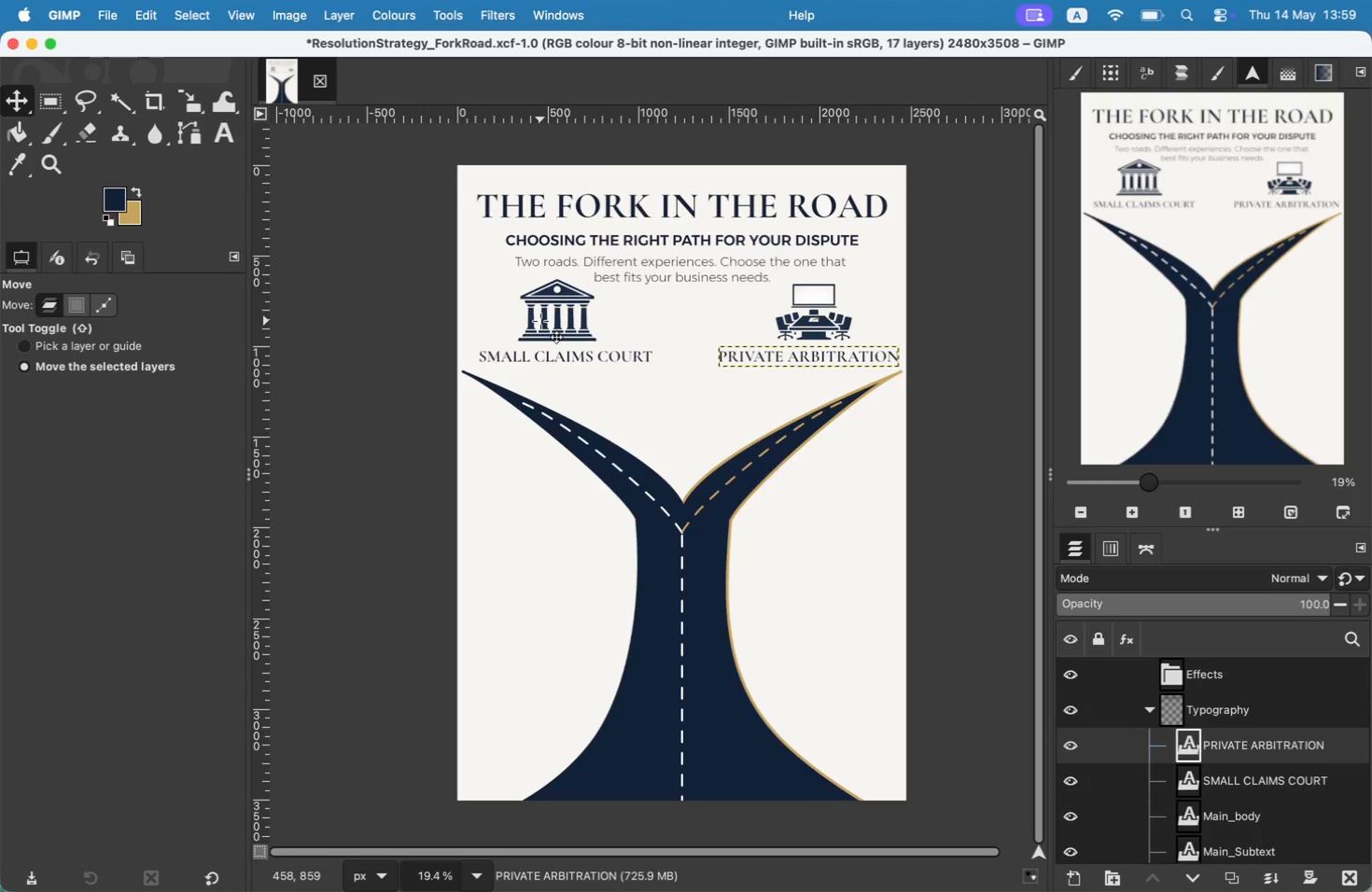 
left_click([1142, 706])
 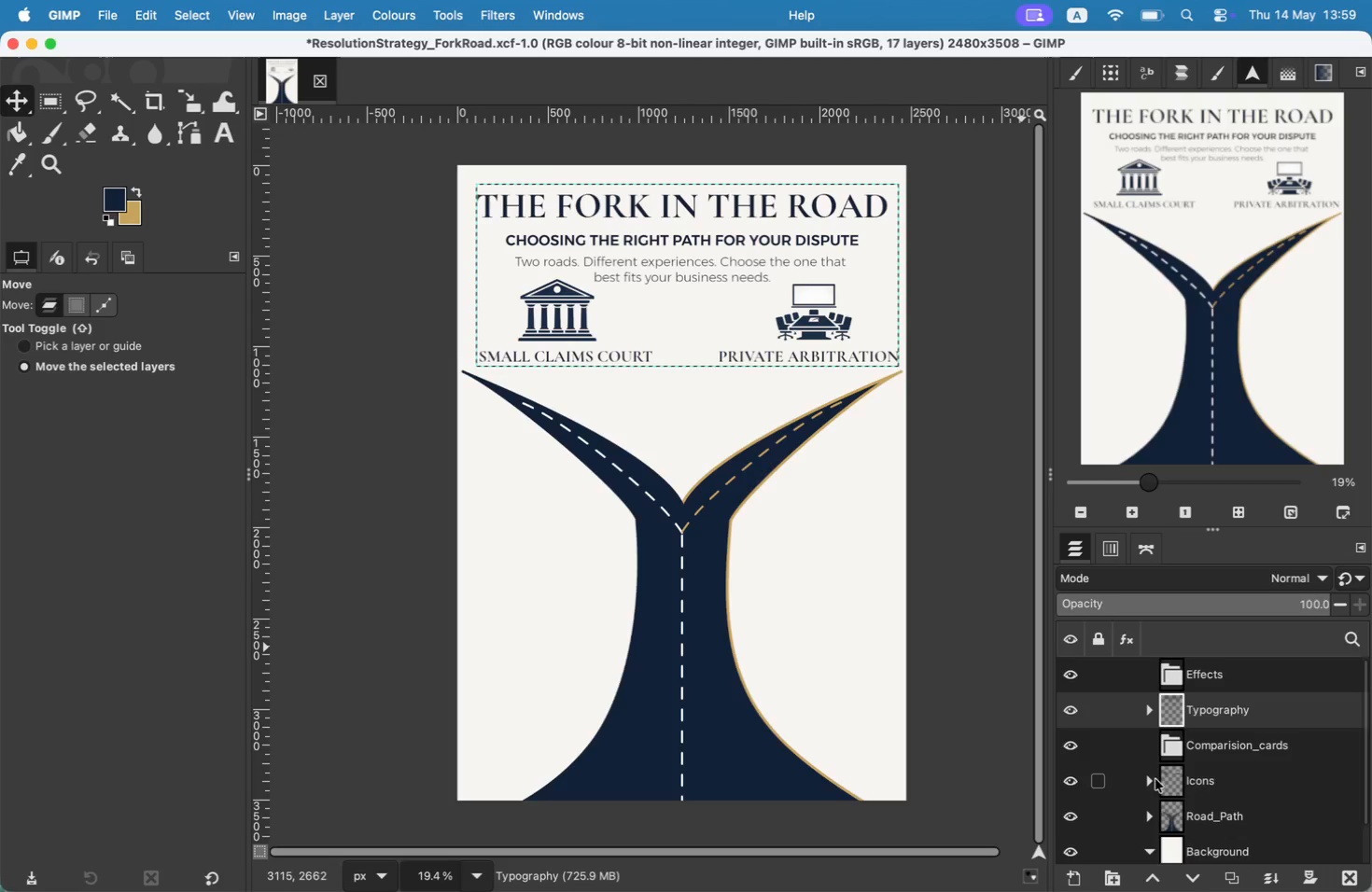 
left_click([1148, 789])
 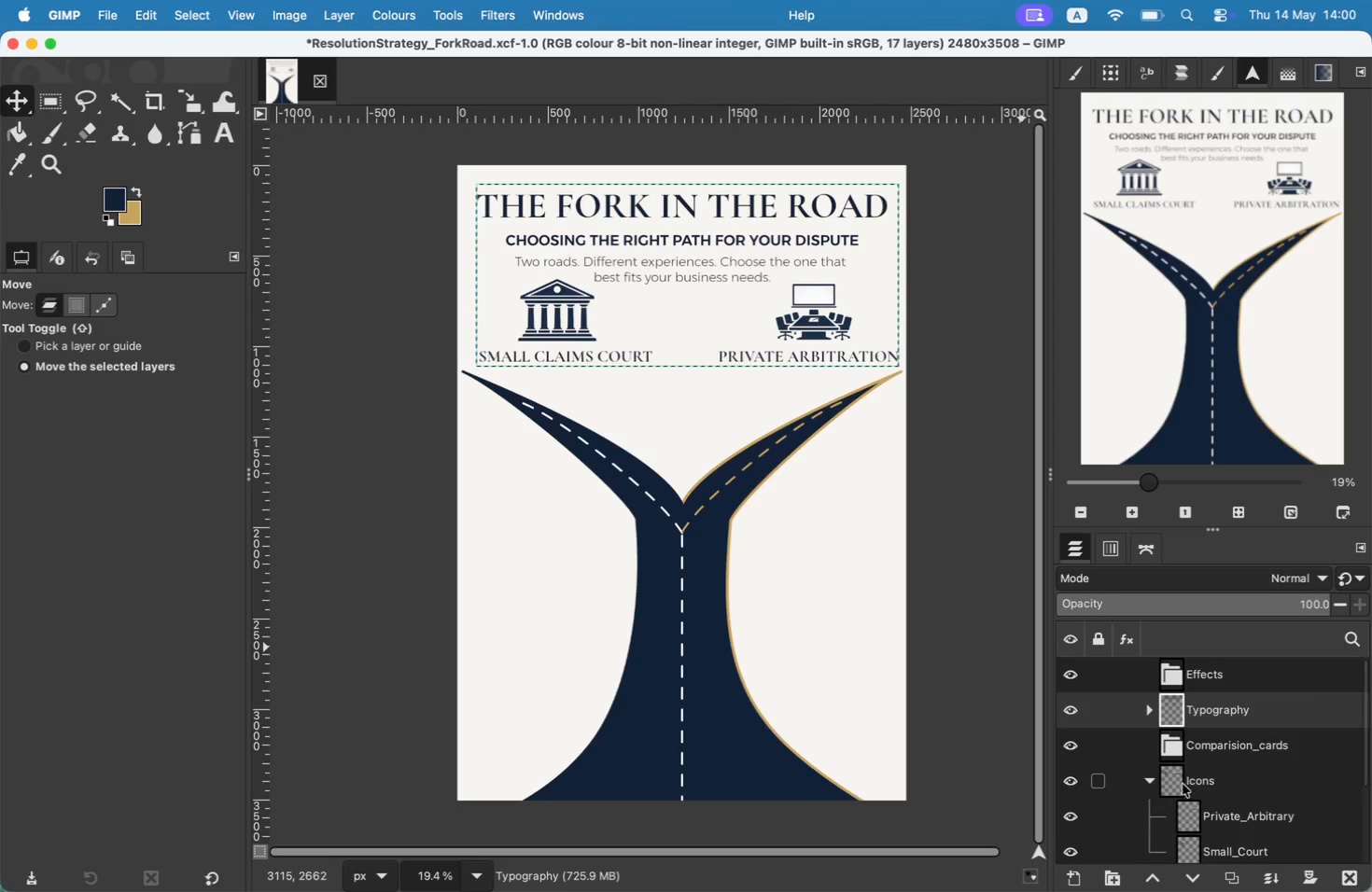 
left_click([1186, 783])
 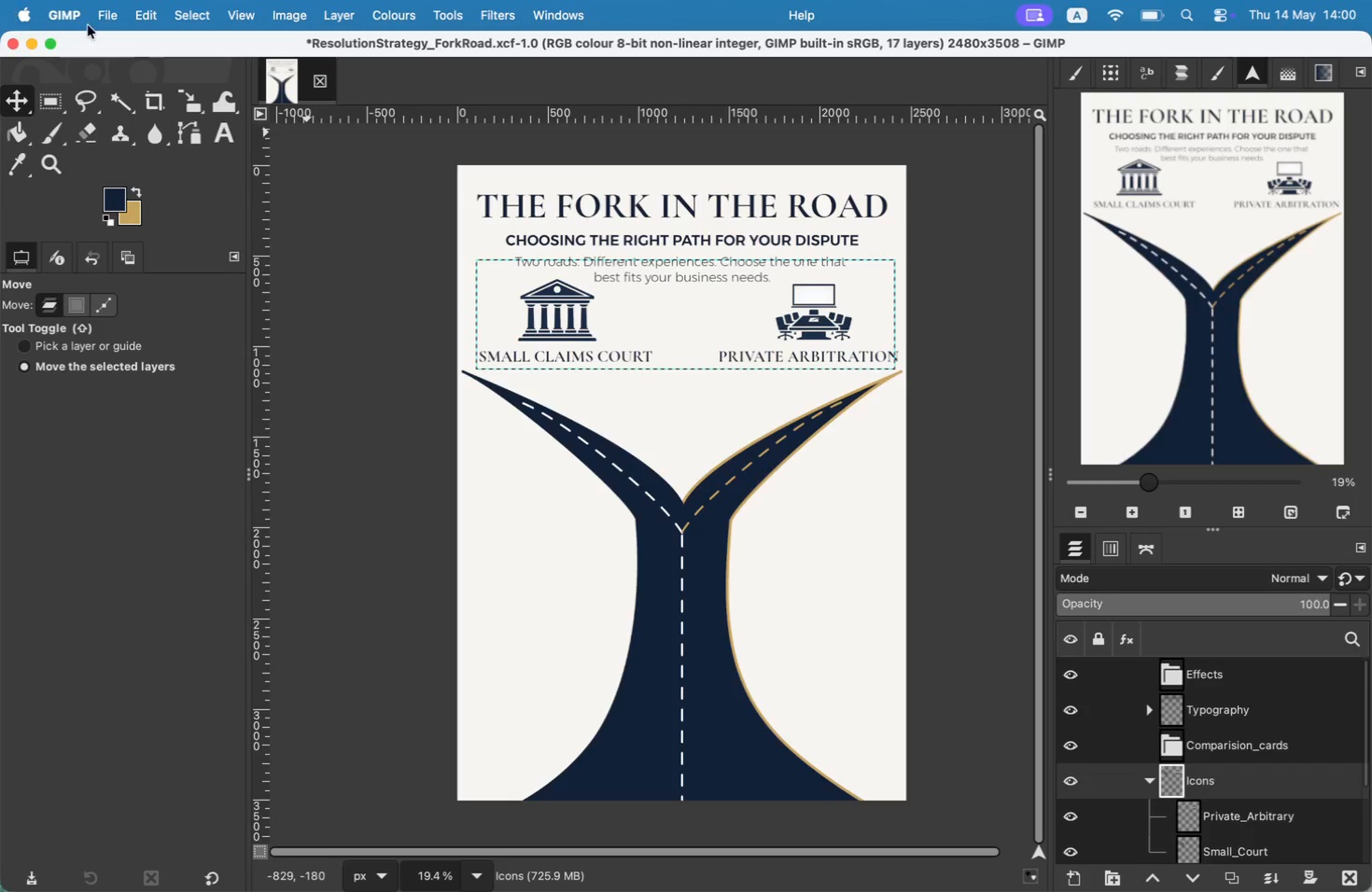 
left_click([98, 17])
 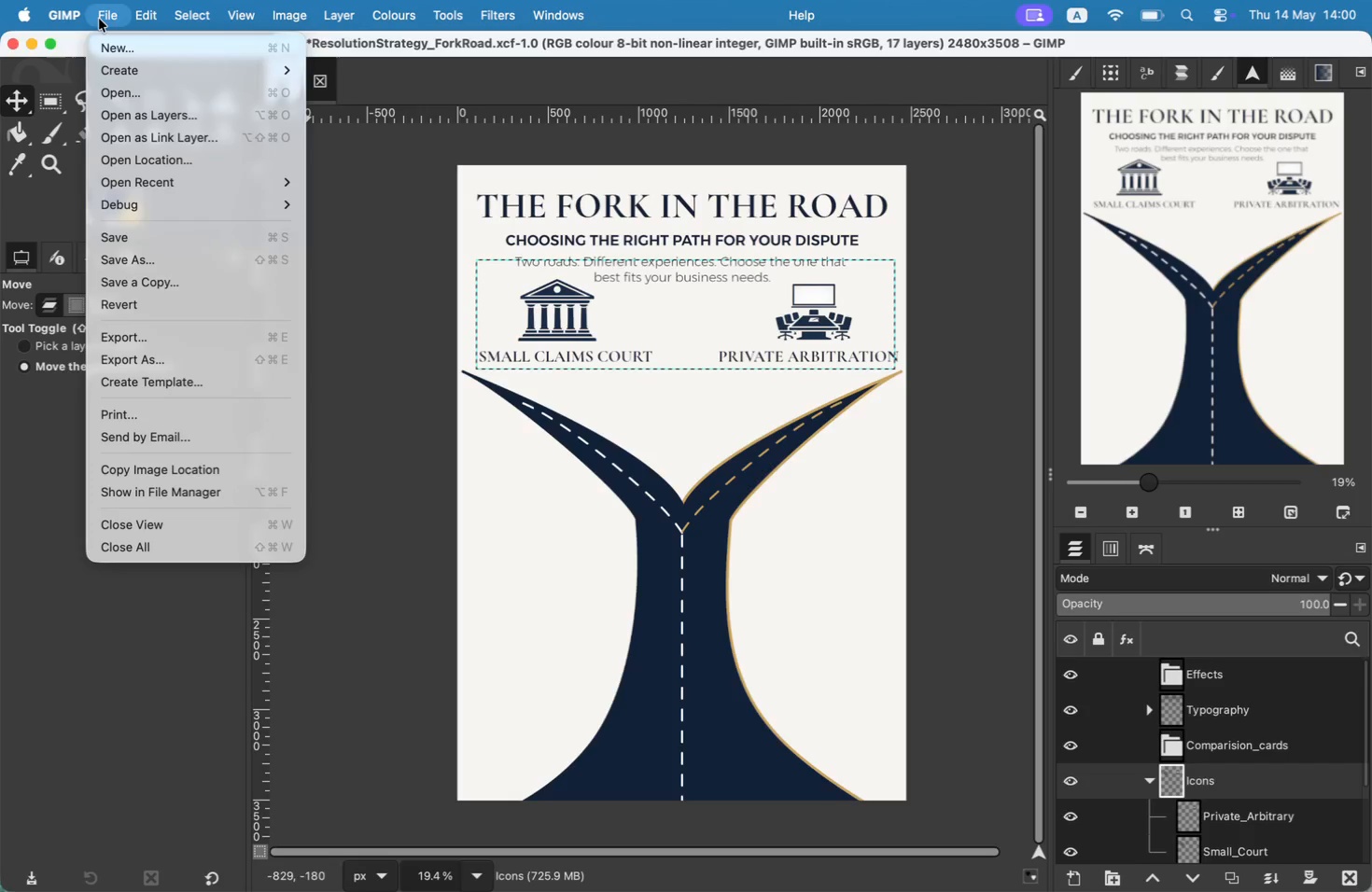 
key(Meta+Tab)